 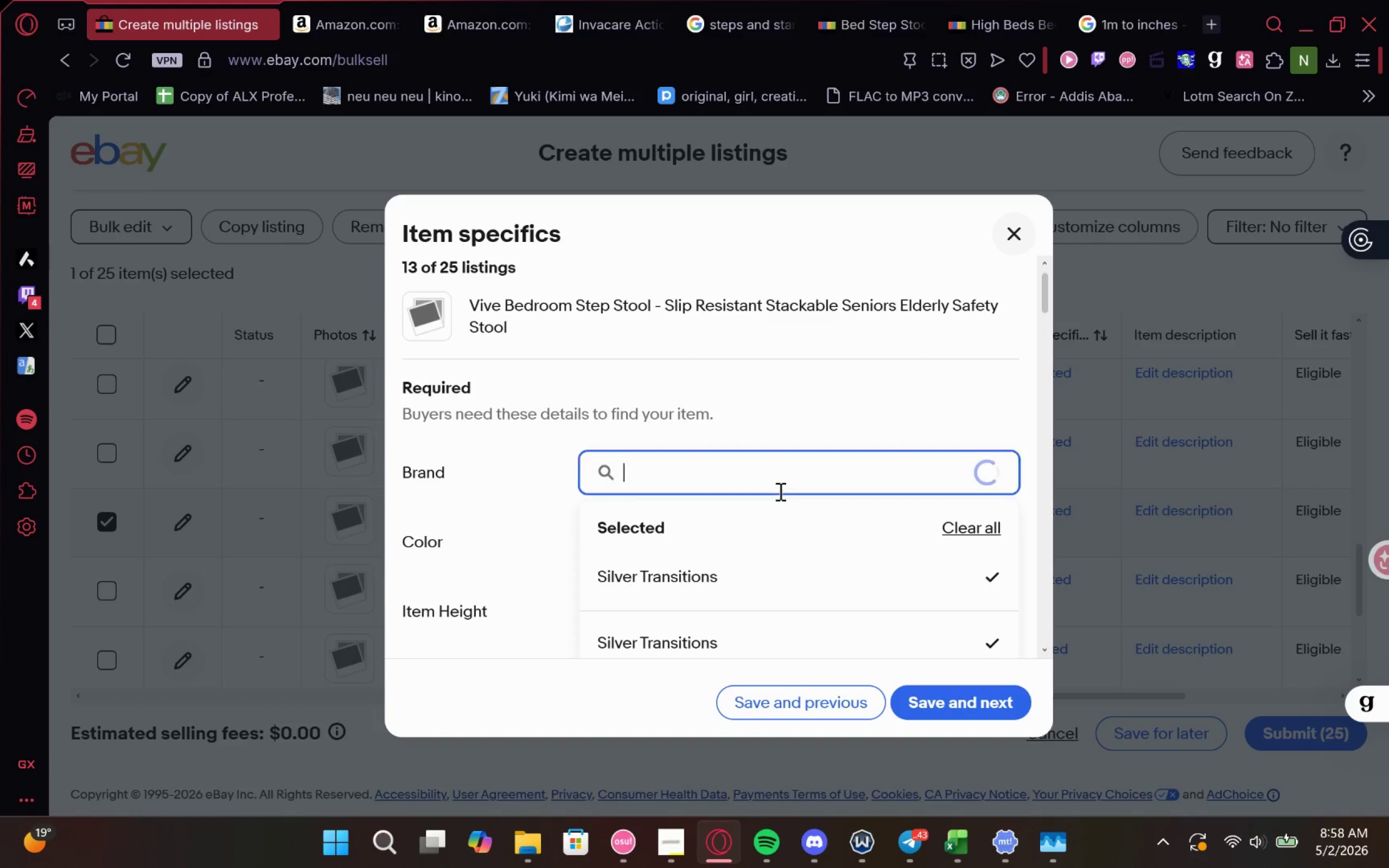 
type(vive)
 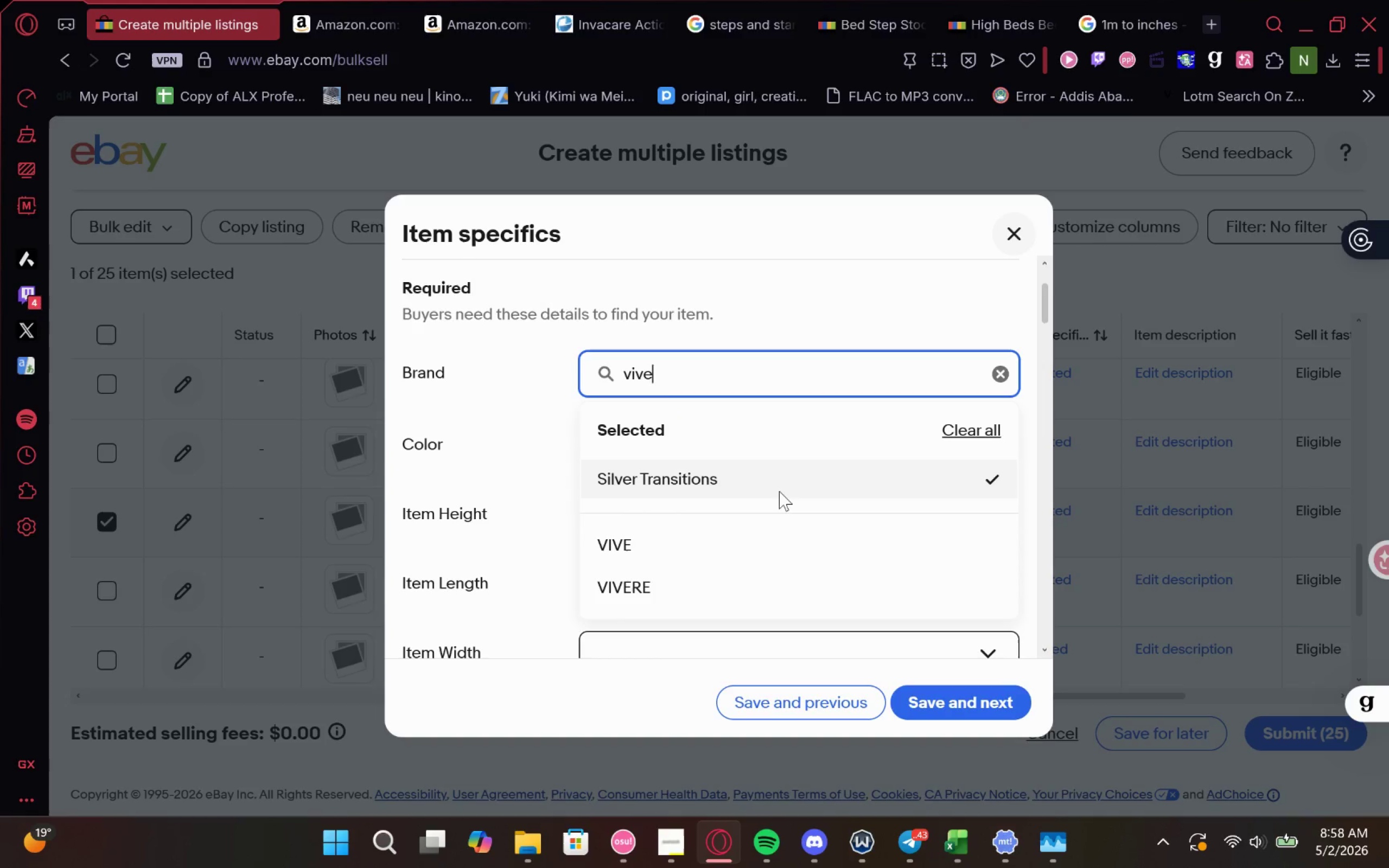 
key(ArrowLeft)
 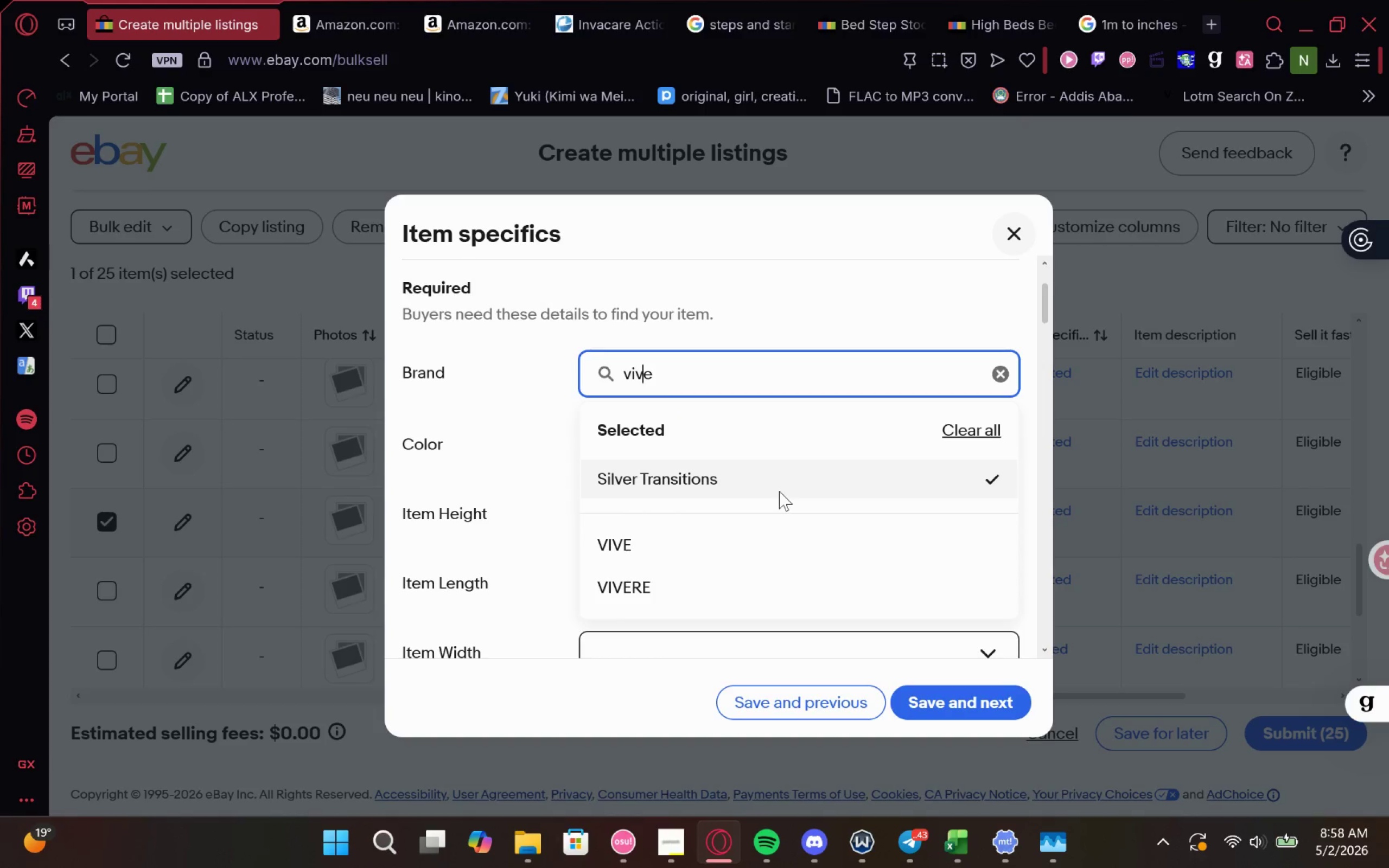 
key(ArrowLeft)
 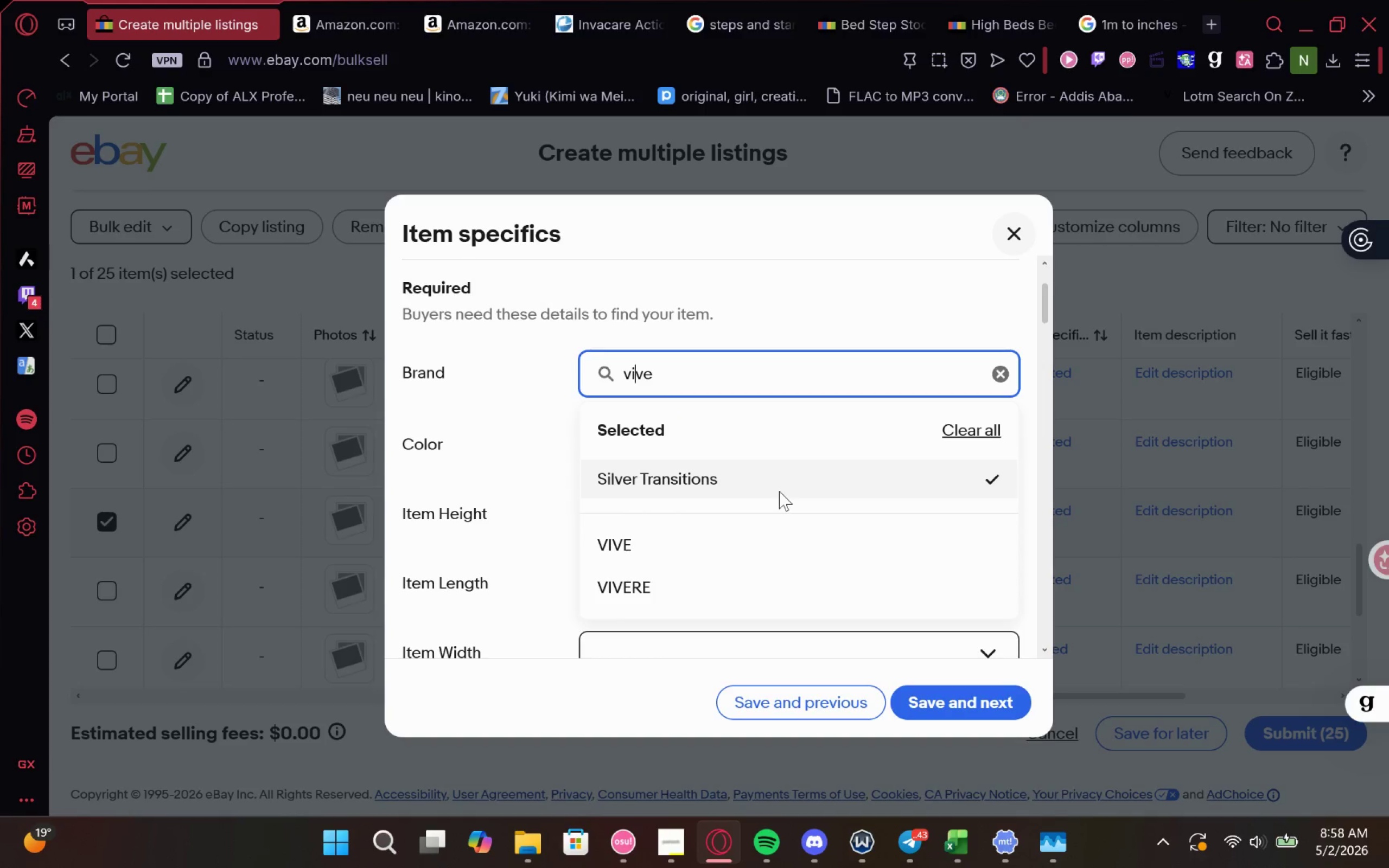 
key(ArrowLeft)
 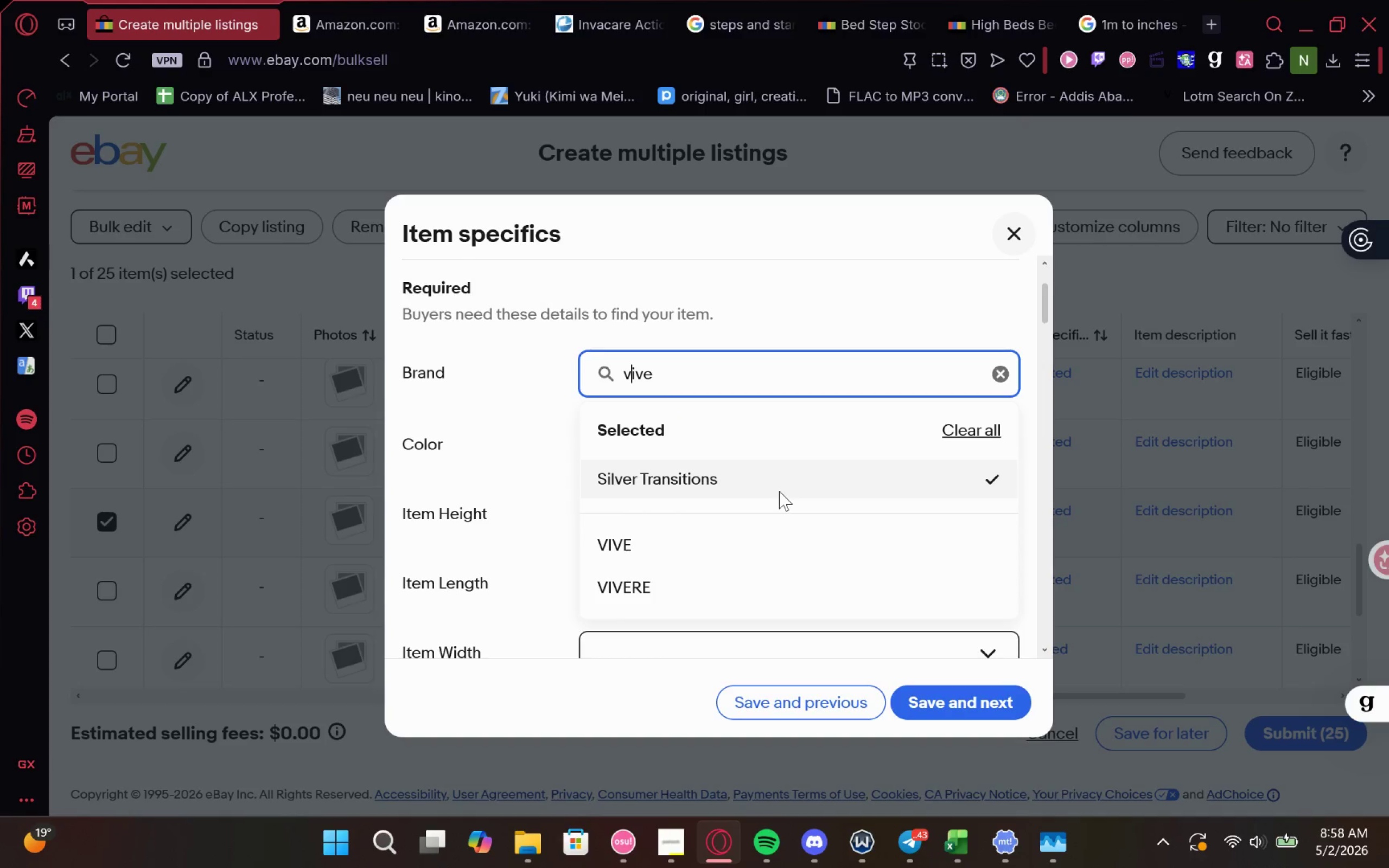 
key(Backspace)
 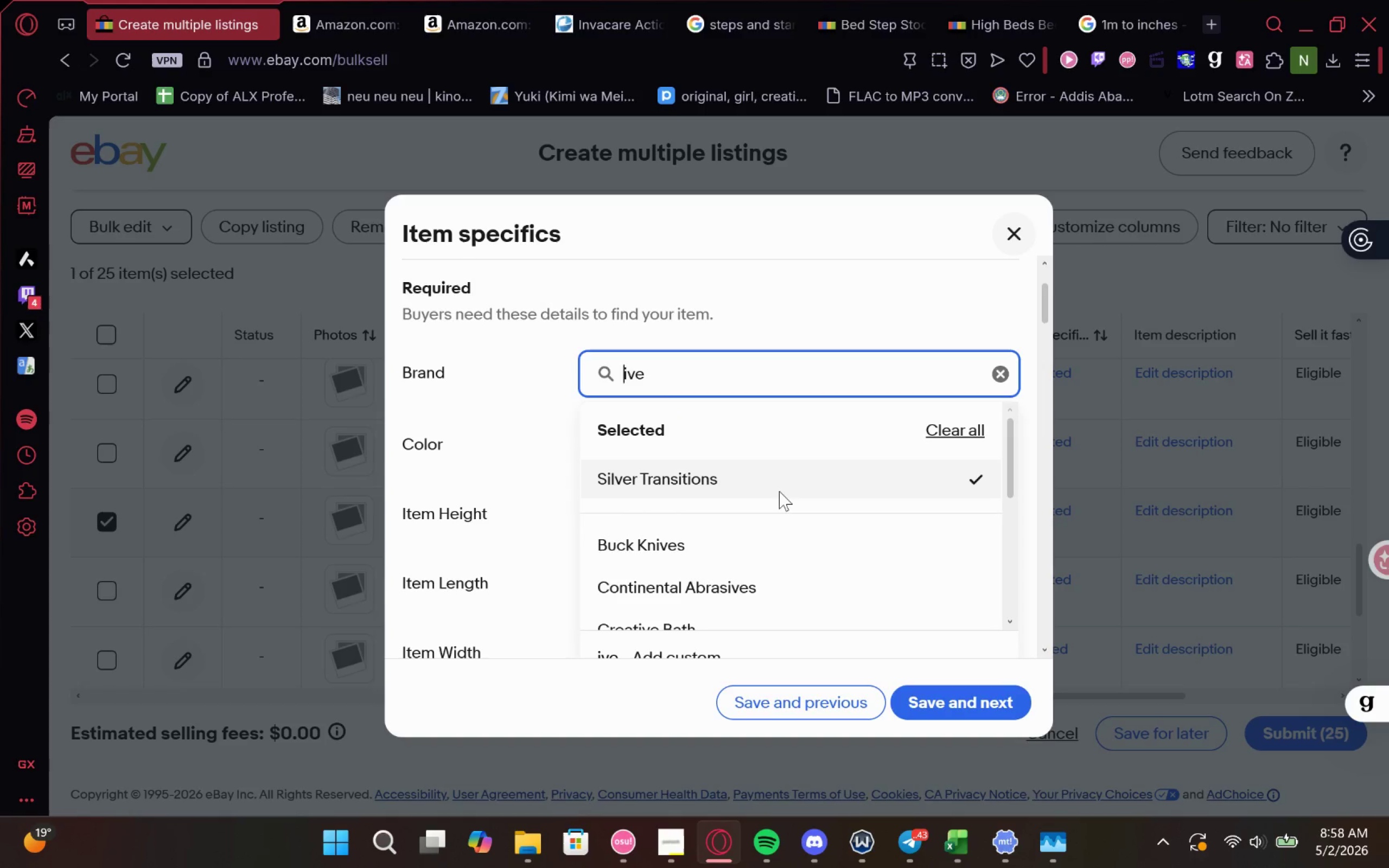 
key(Shift+V)
 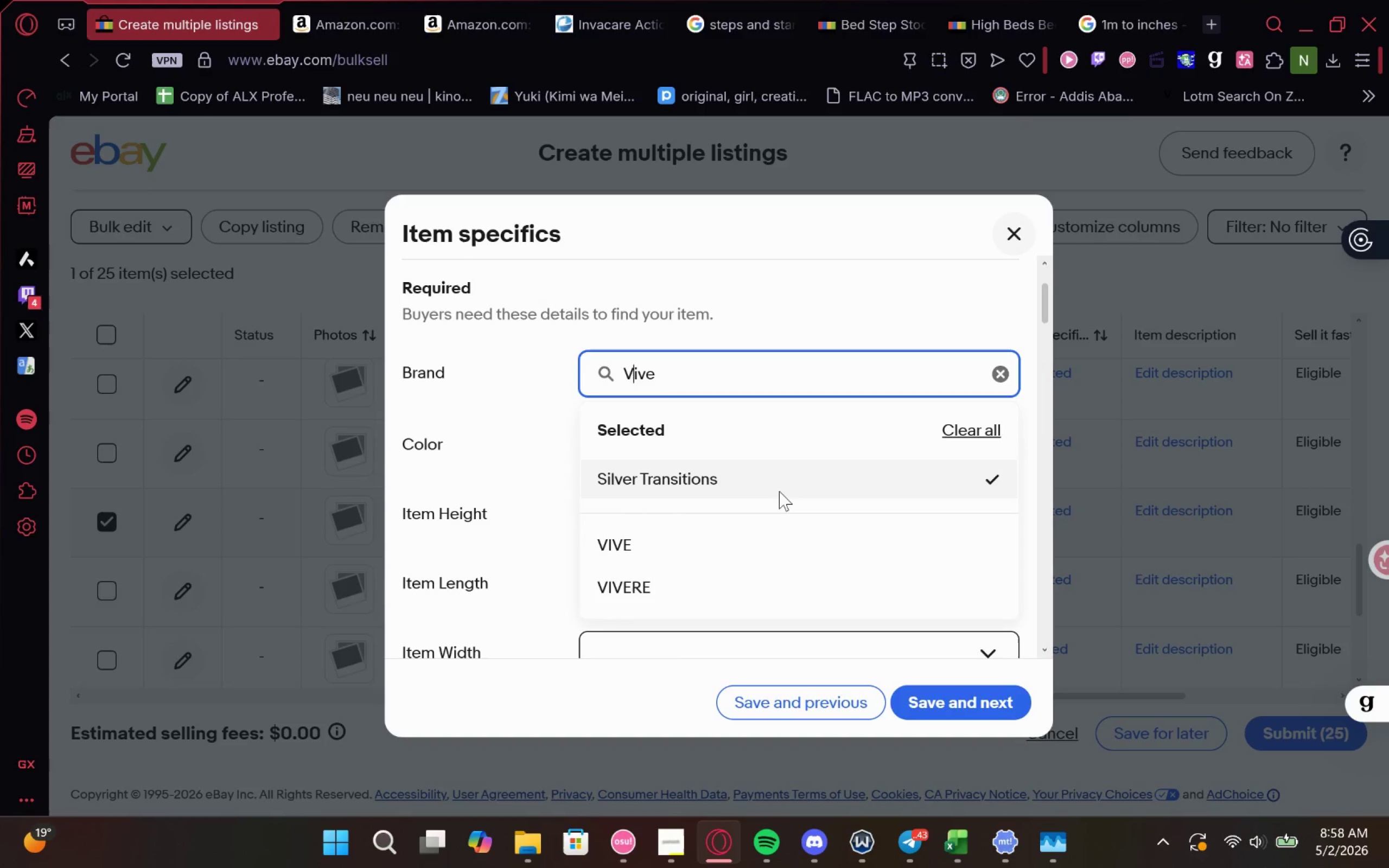 
hold_key(key=ArrowRight, duration=0.53)
 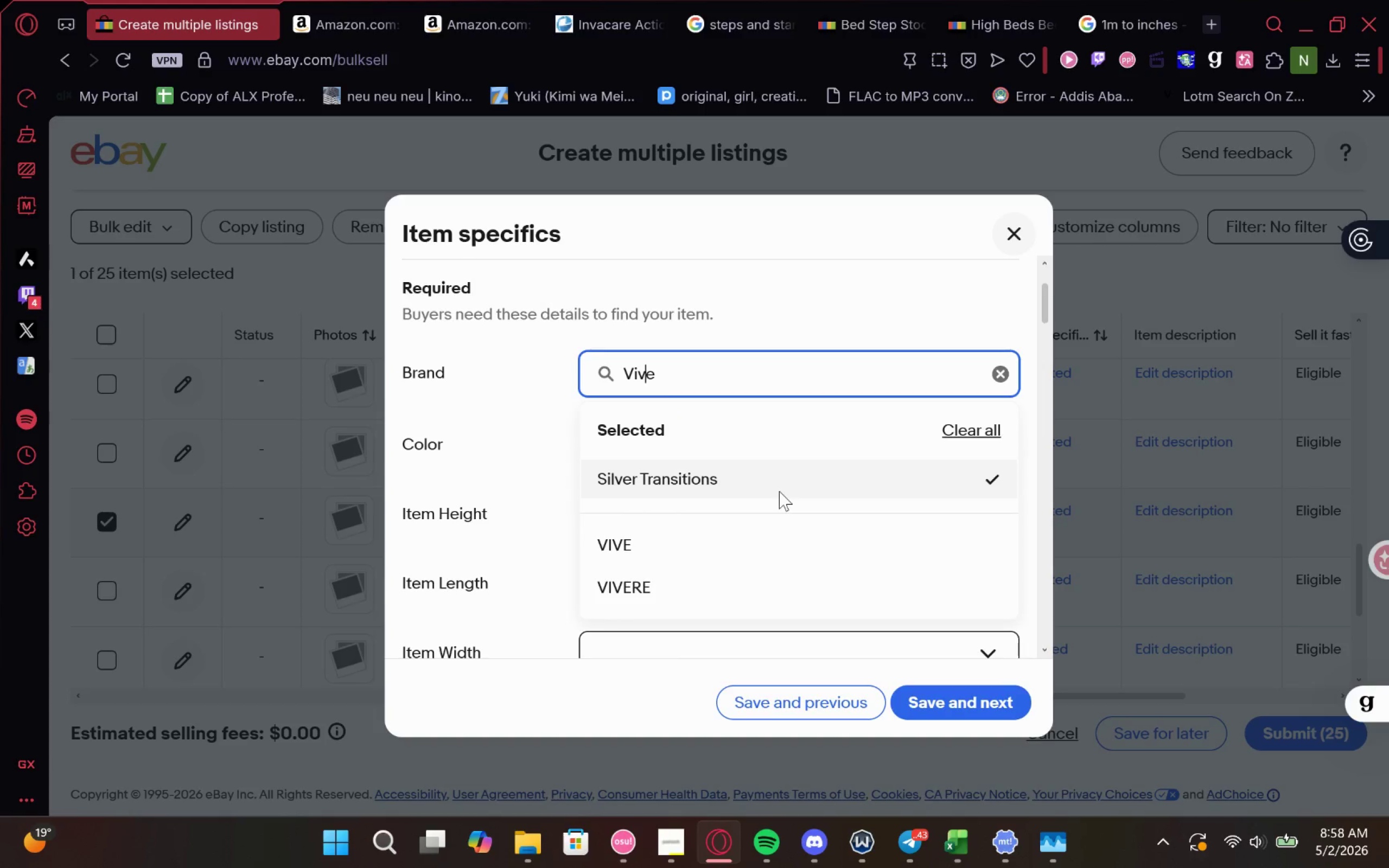 
key(ArrowRight)
 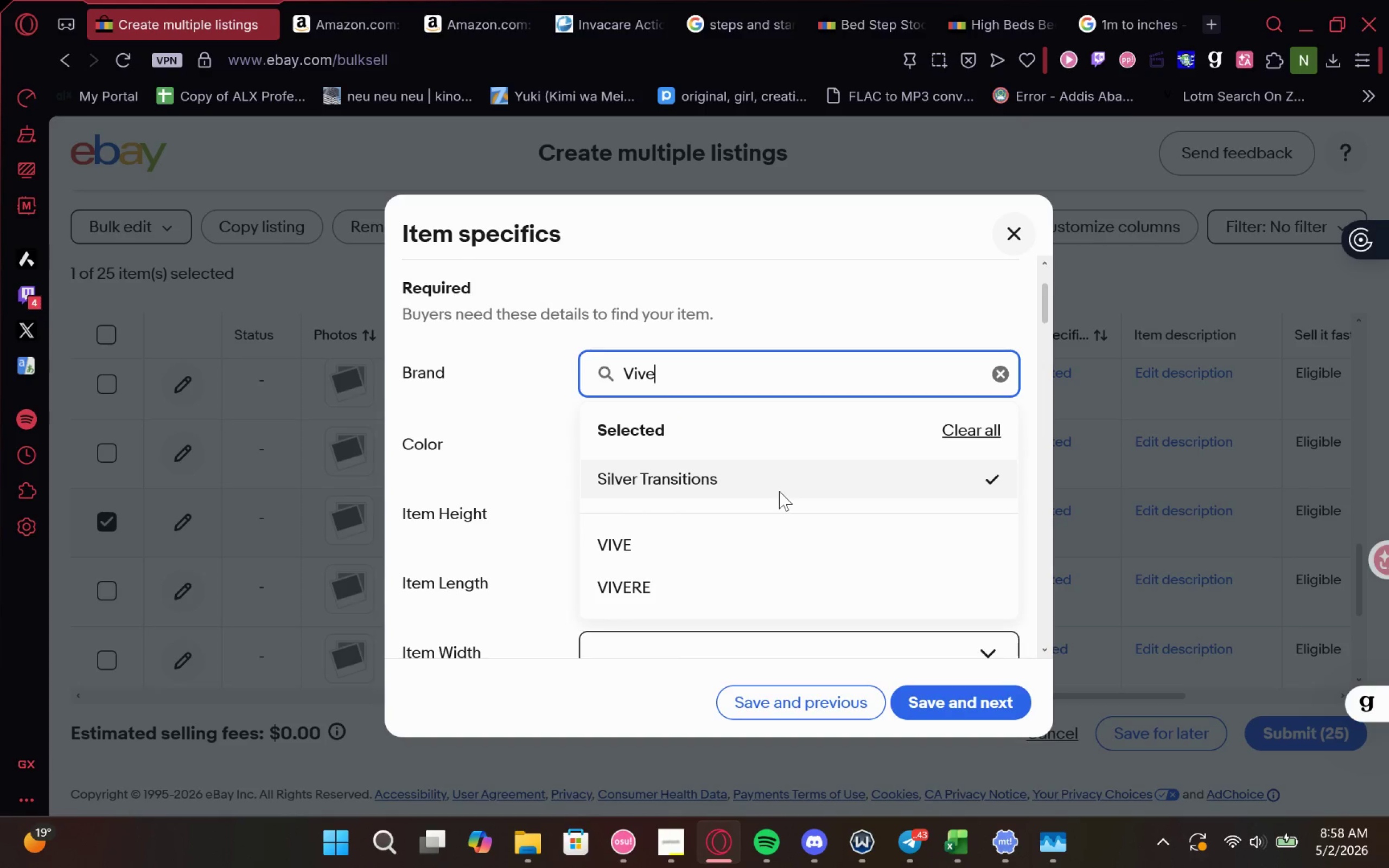 
key(ArrowRight)
 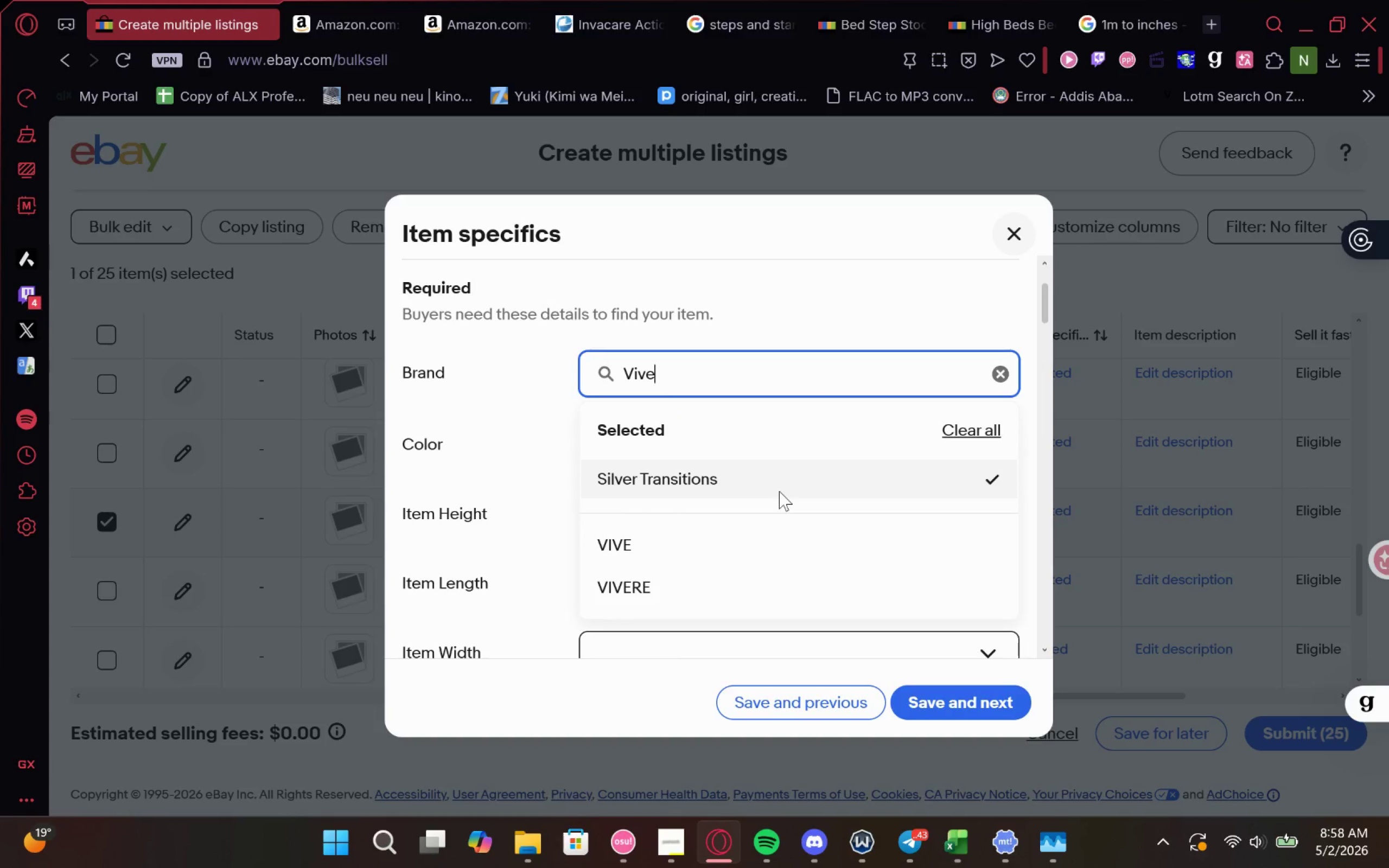 
type( Health)
 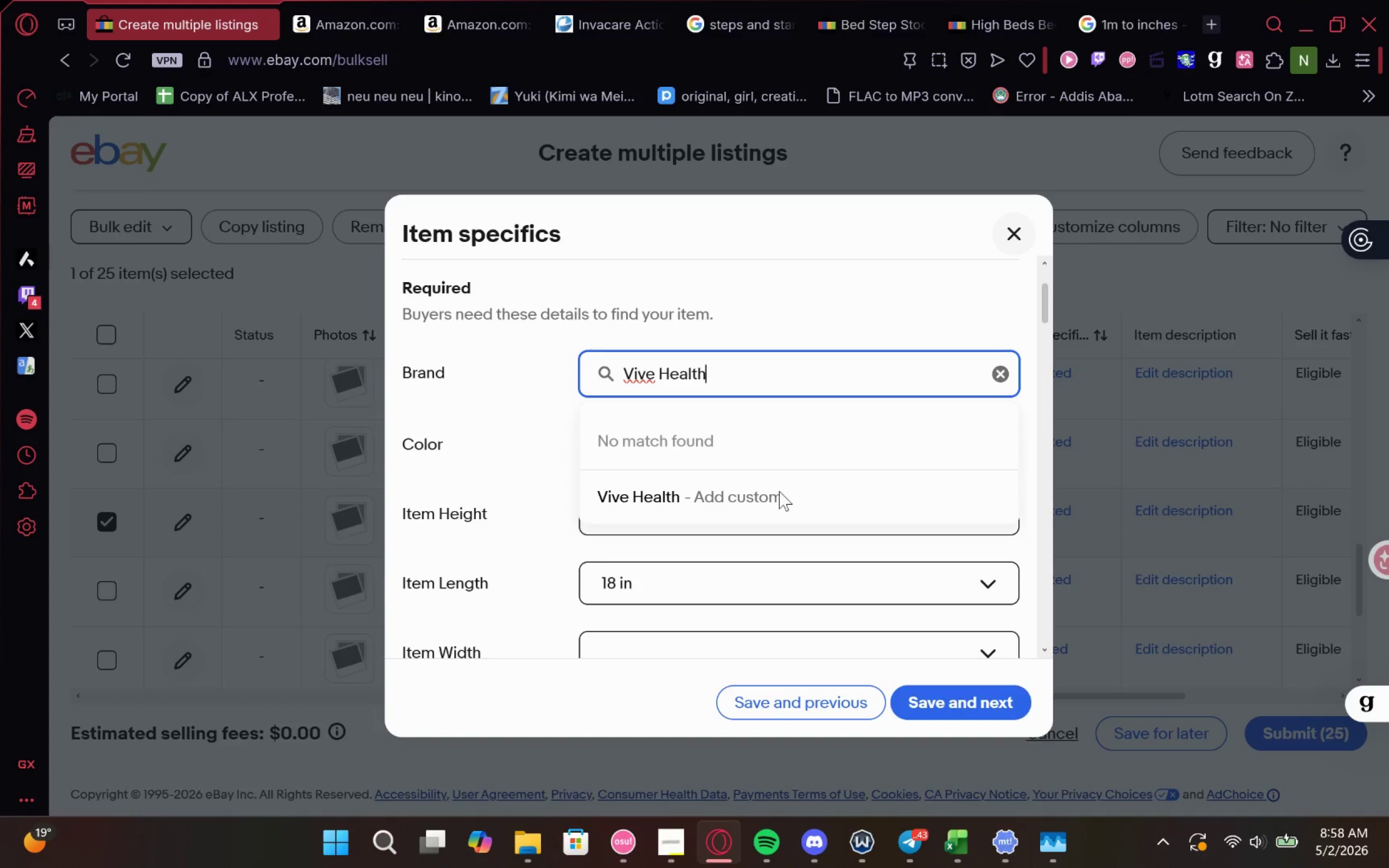 
left_click_drag(start_coordinate=[756, 487], to_coordinate=[755, 494])
 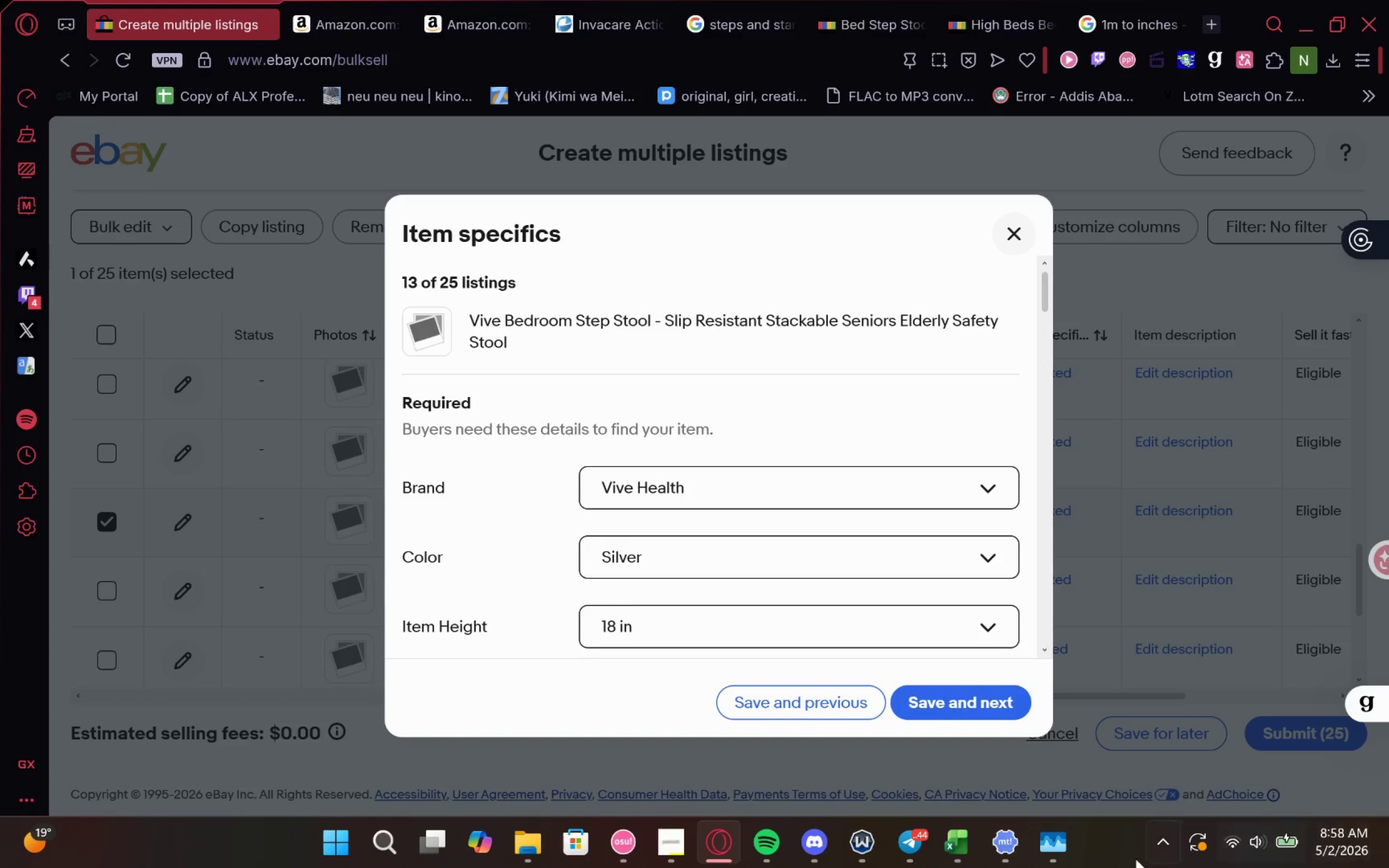 
left_click([946, 699])
 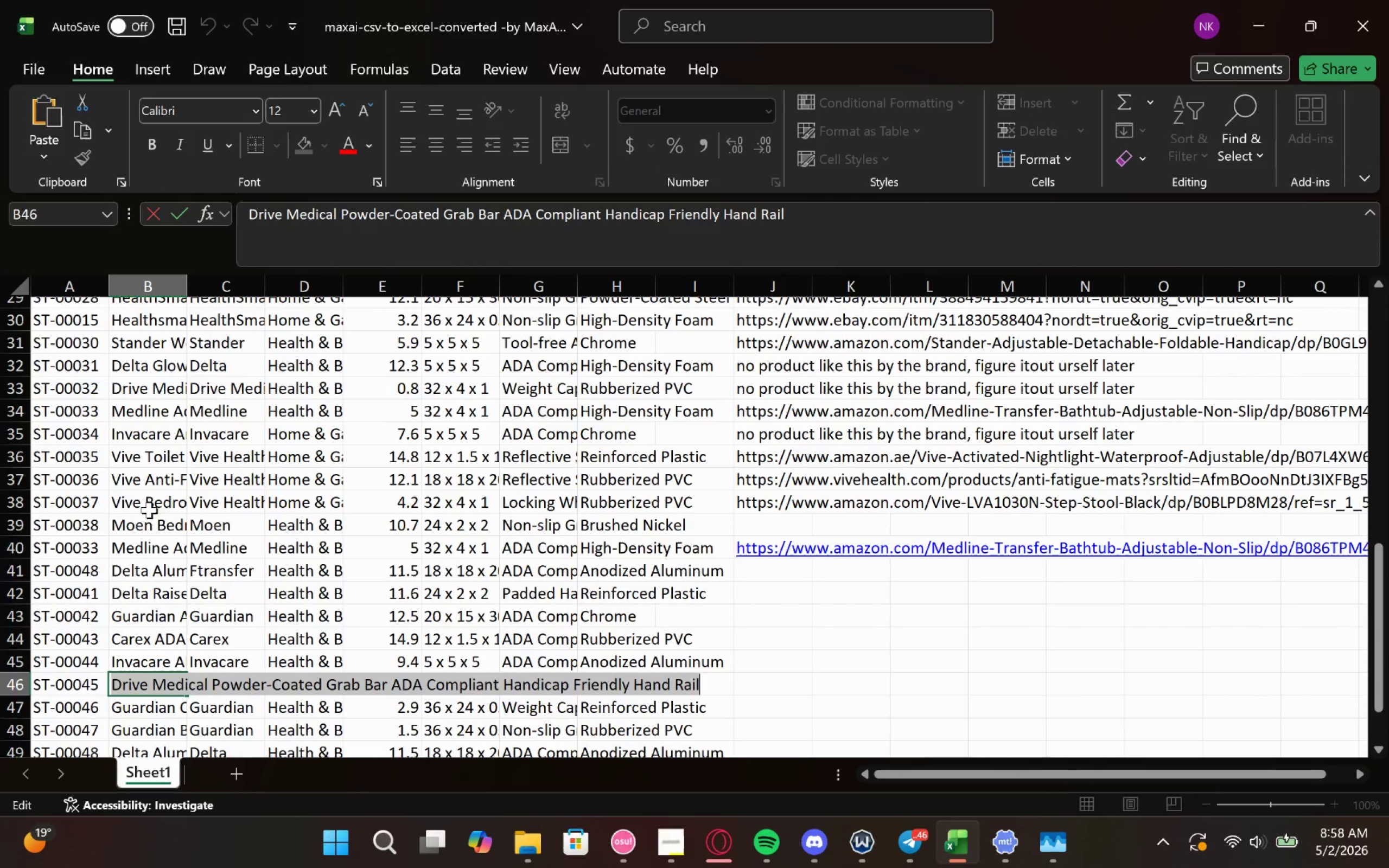 
left_click([160, 500])
 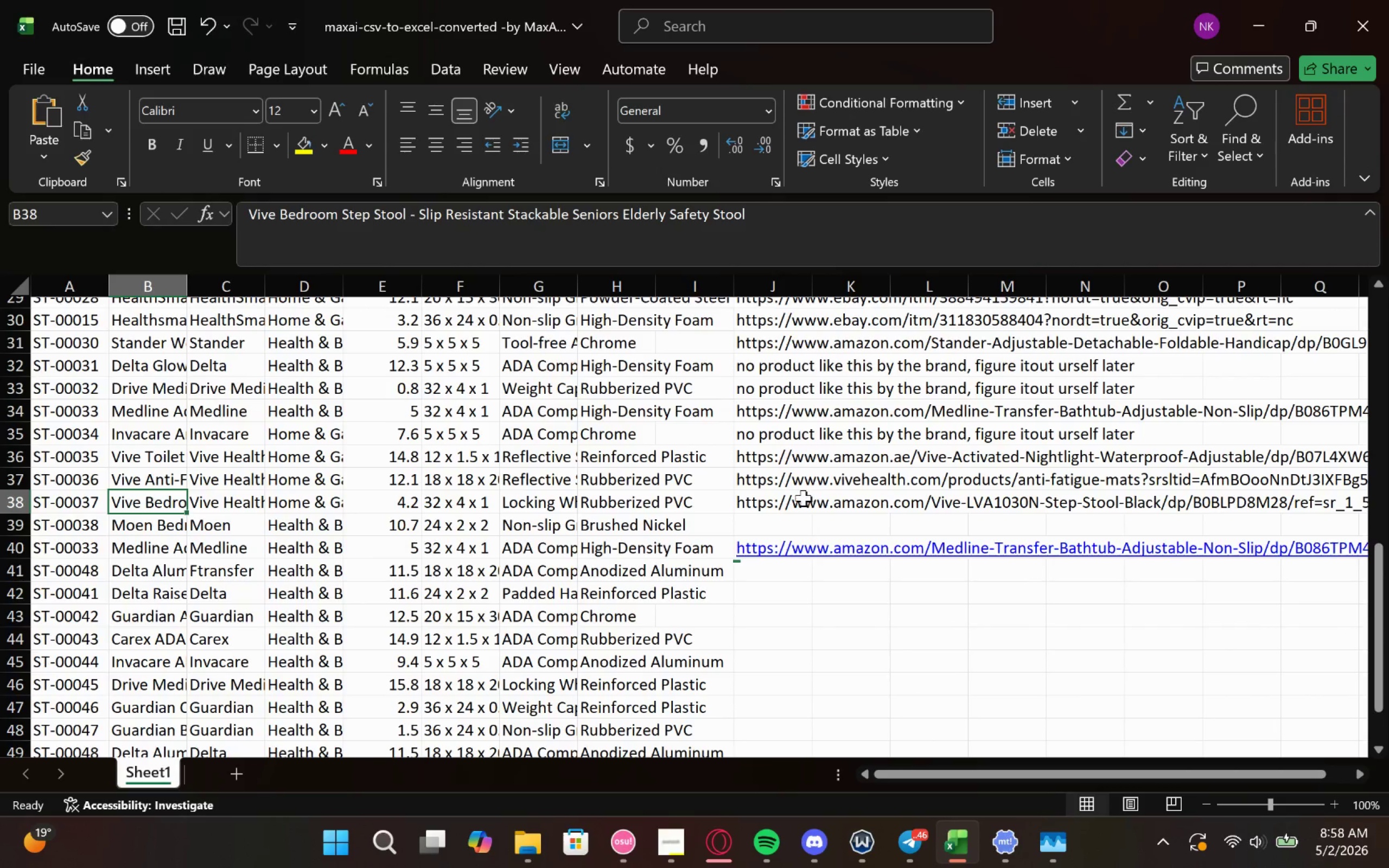 
double_click([783, 498])
 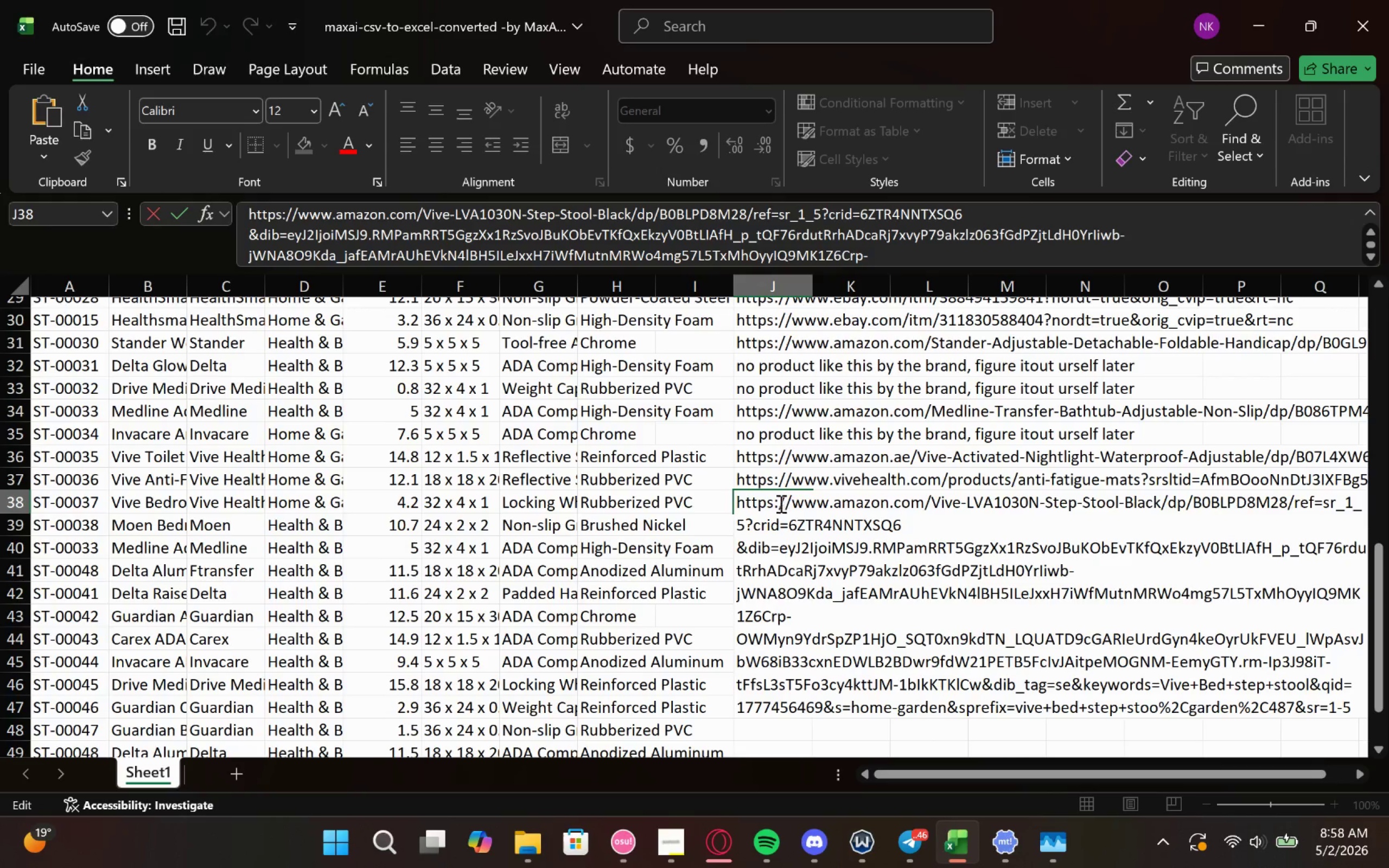 
key(Control+A)
 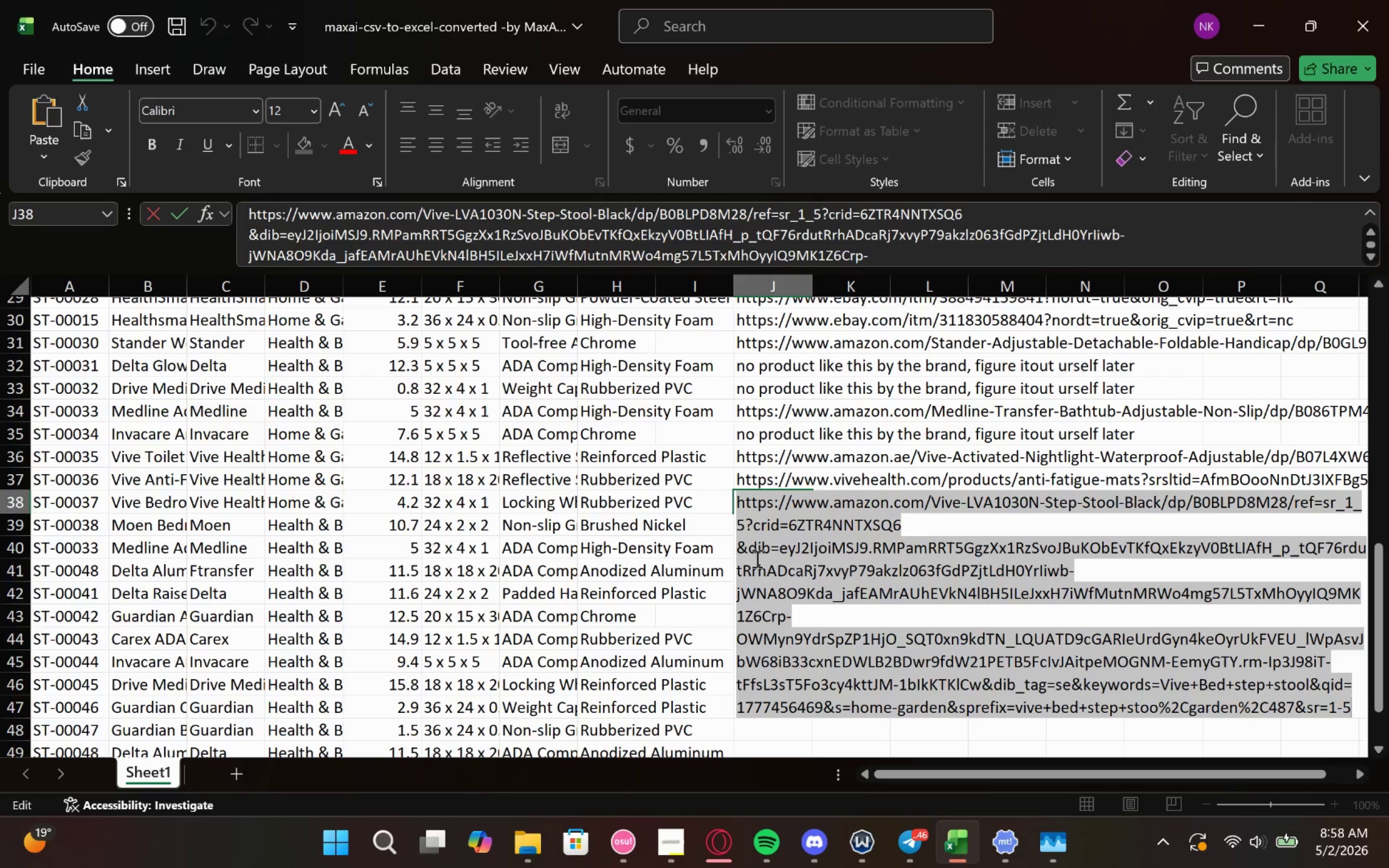 
key(Control+C)
 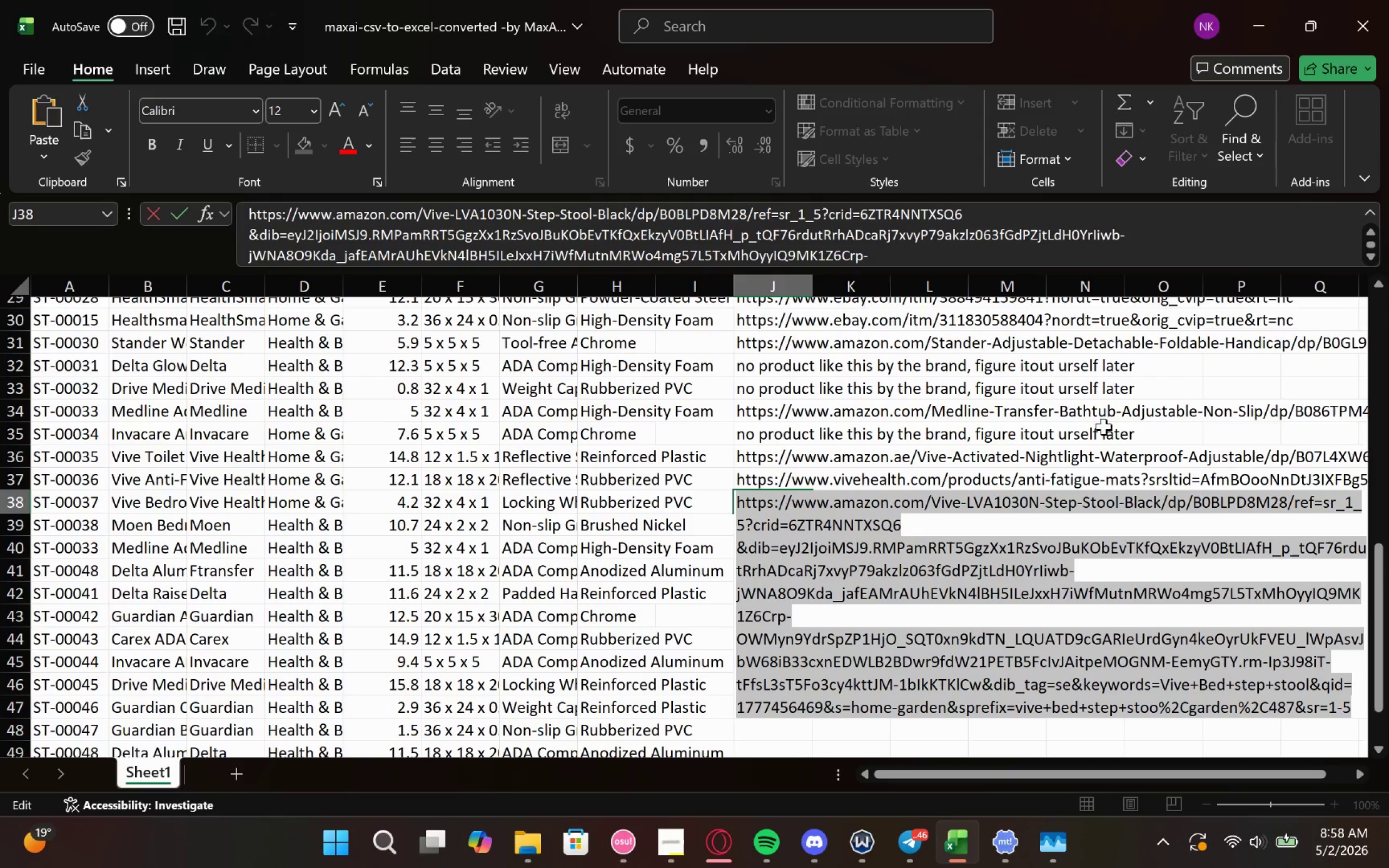 
key(Control+C)
 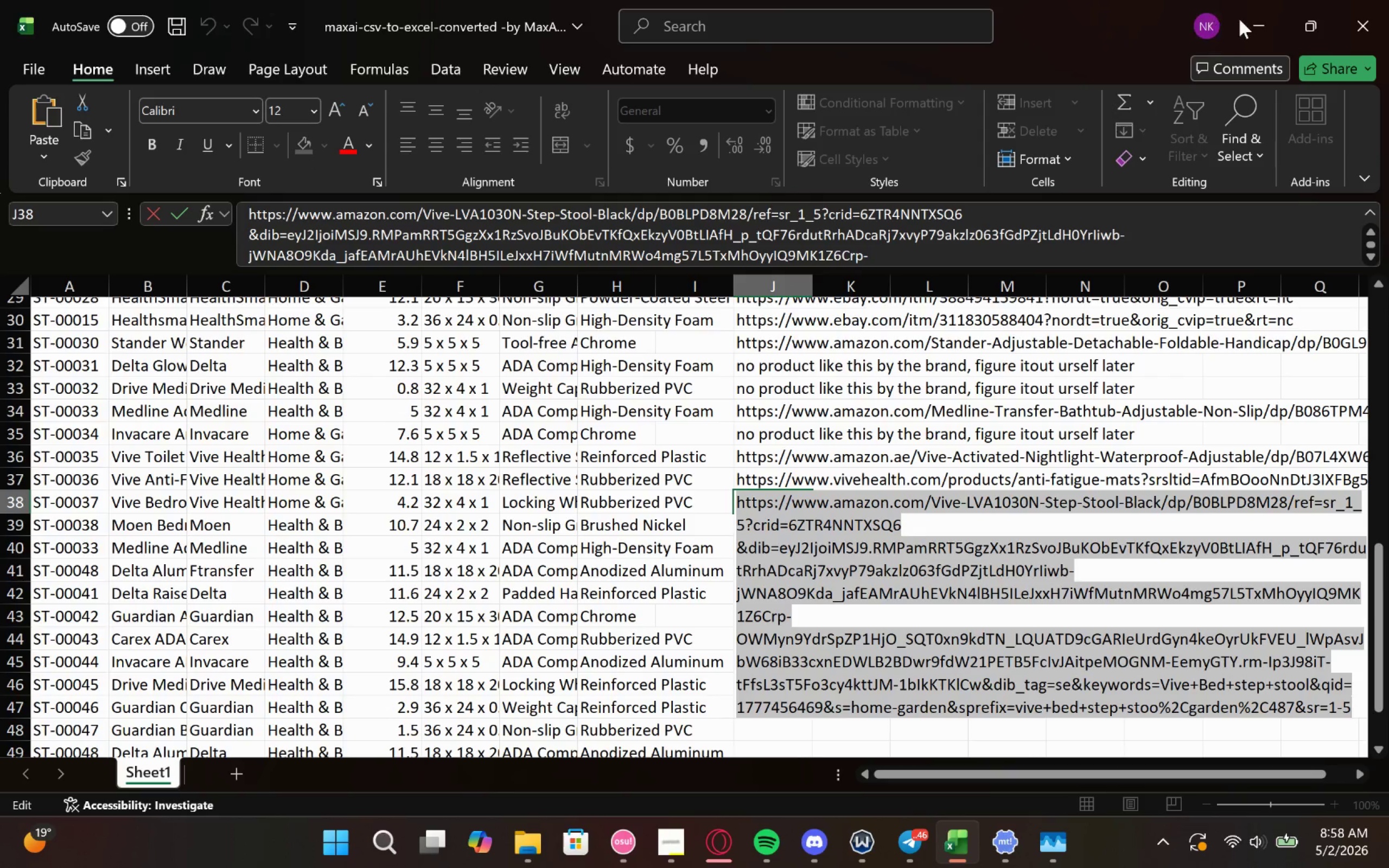 
left_click([1258, 17])
 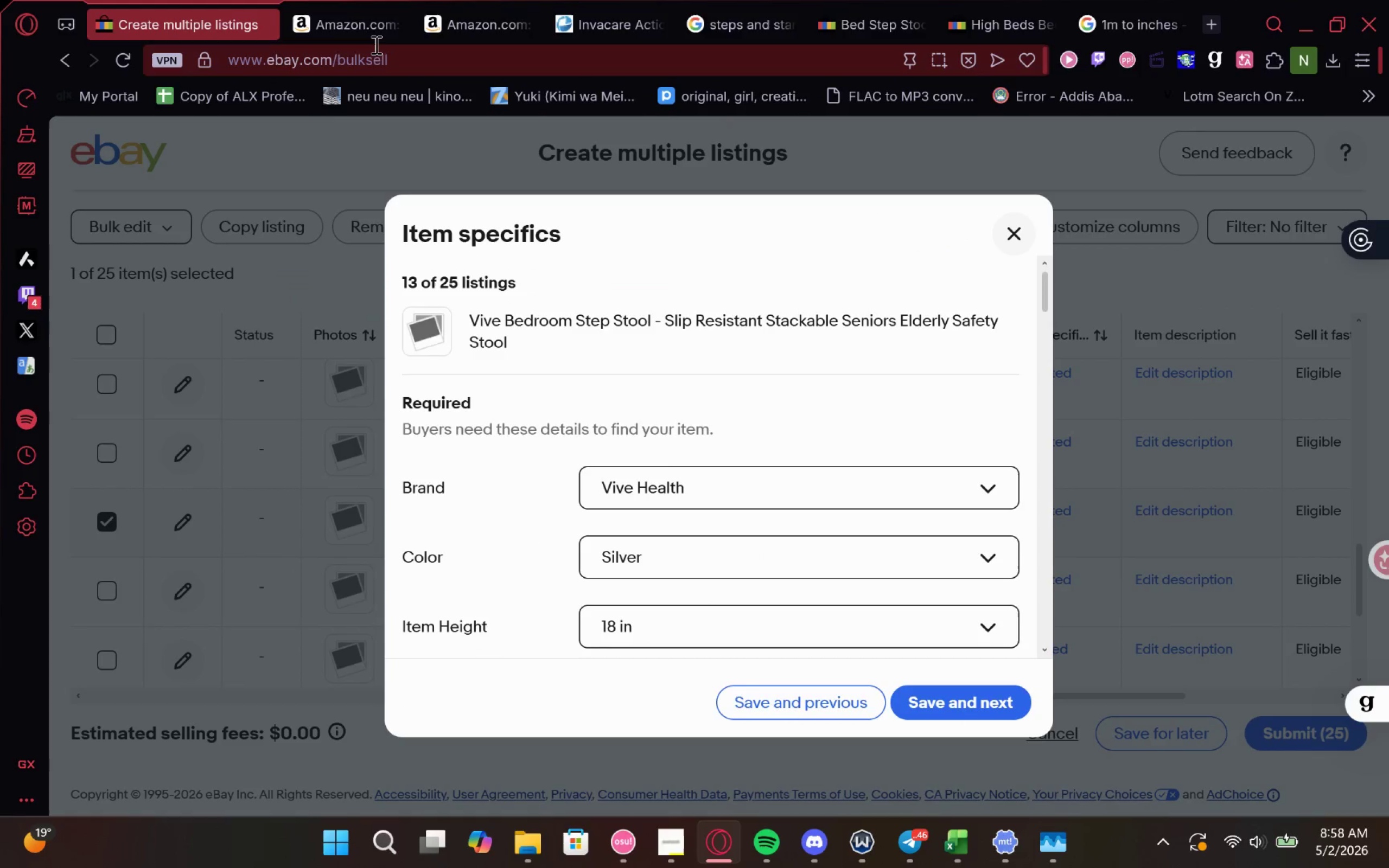 
left_click([370, 36])
 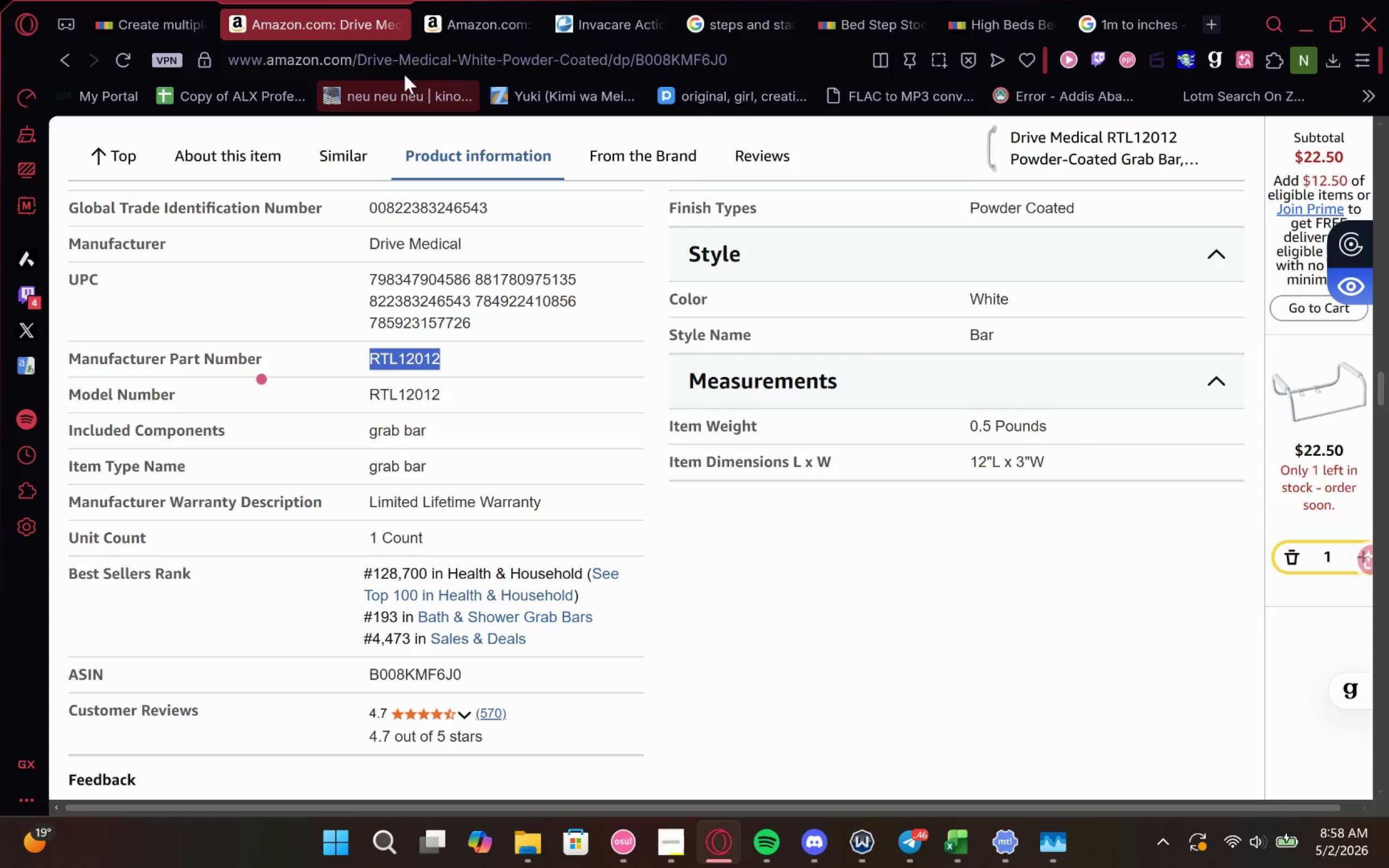 
left_click([420, 48])
 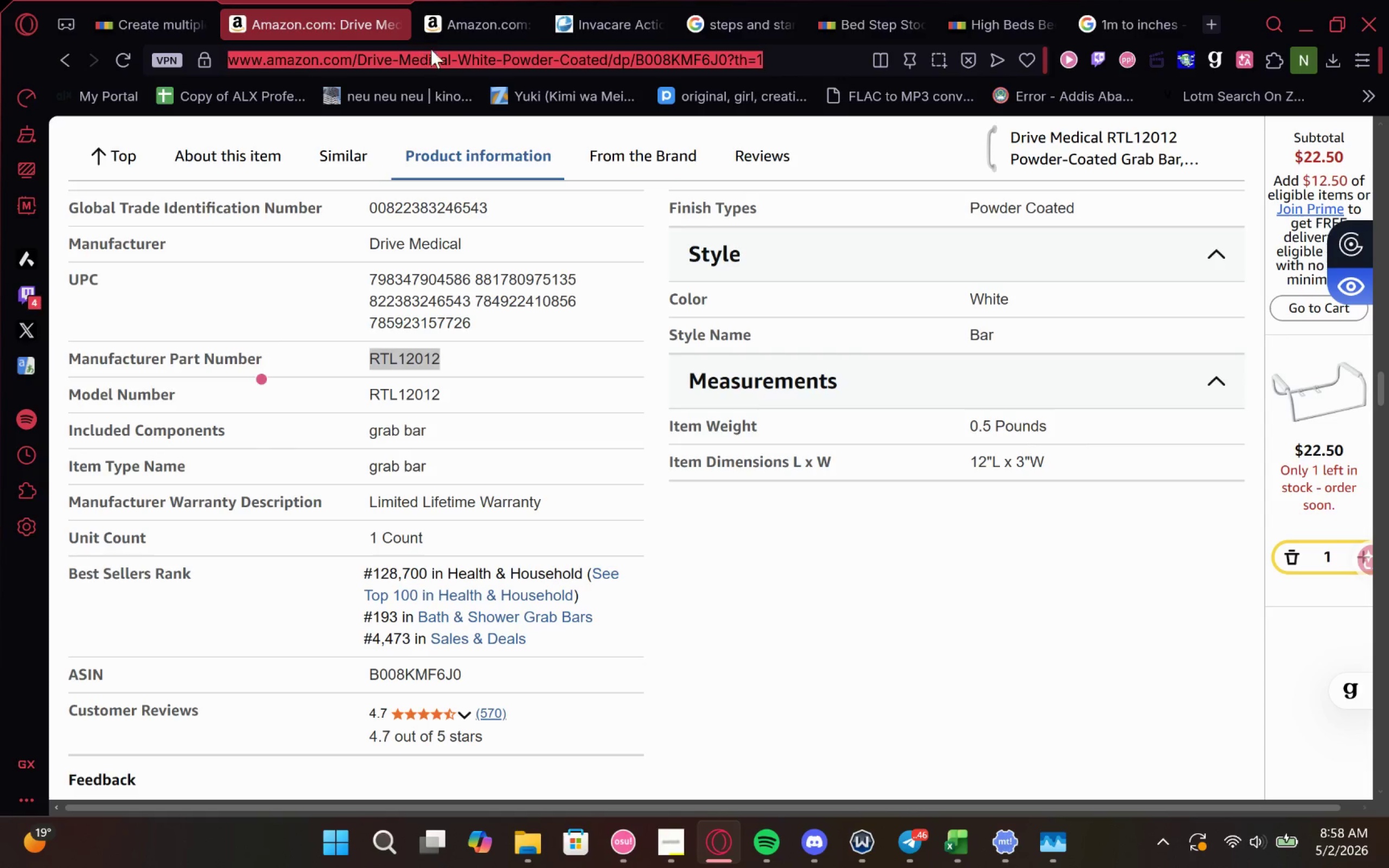 
key(Control+V)
 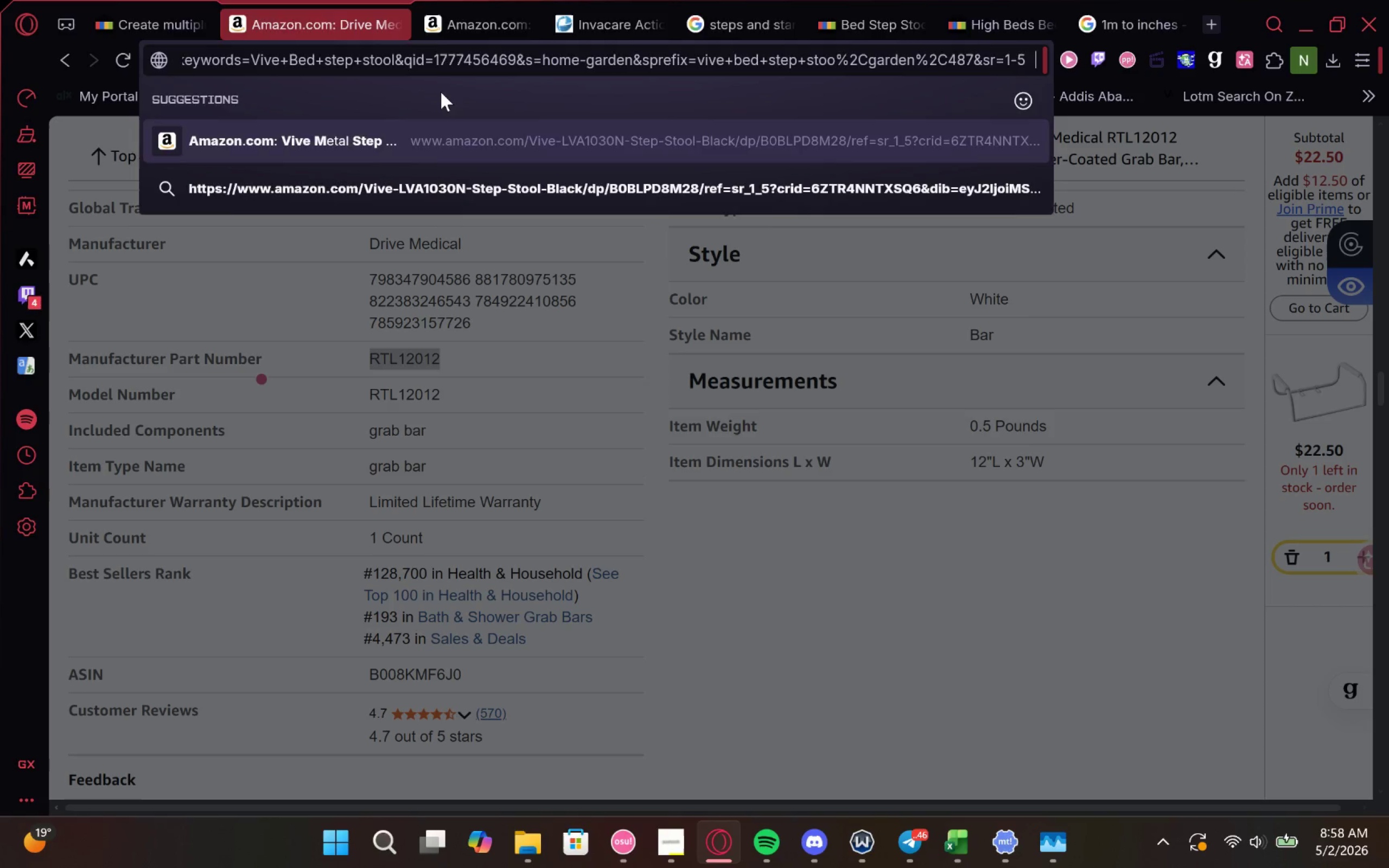 
key(Enter)
 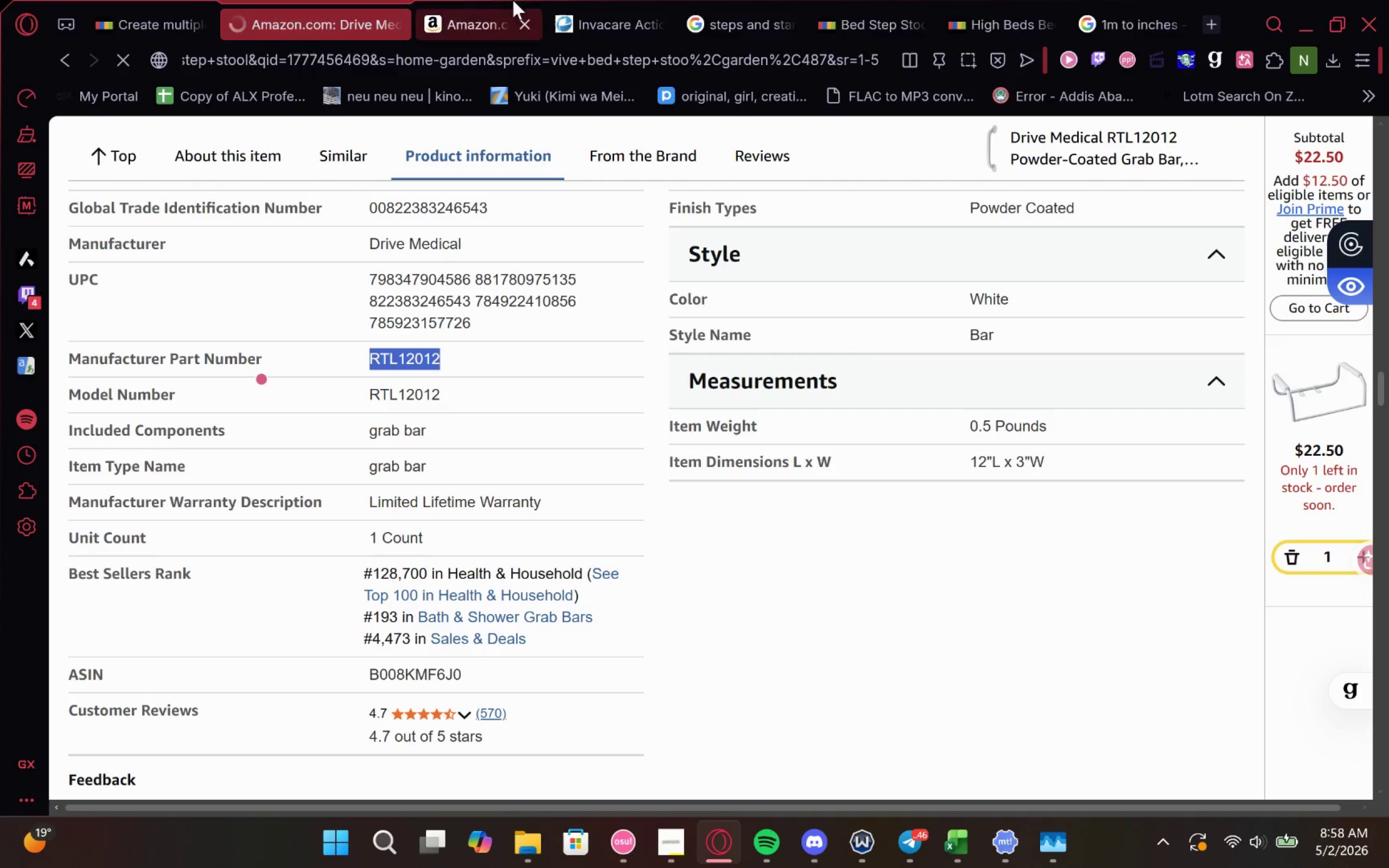 
wait(5.36)
 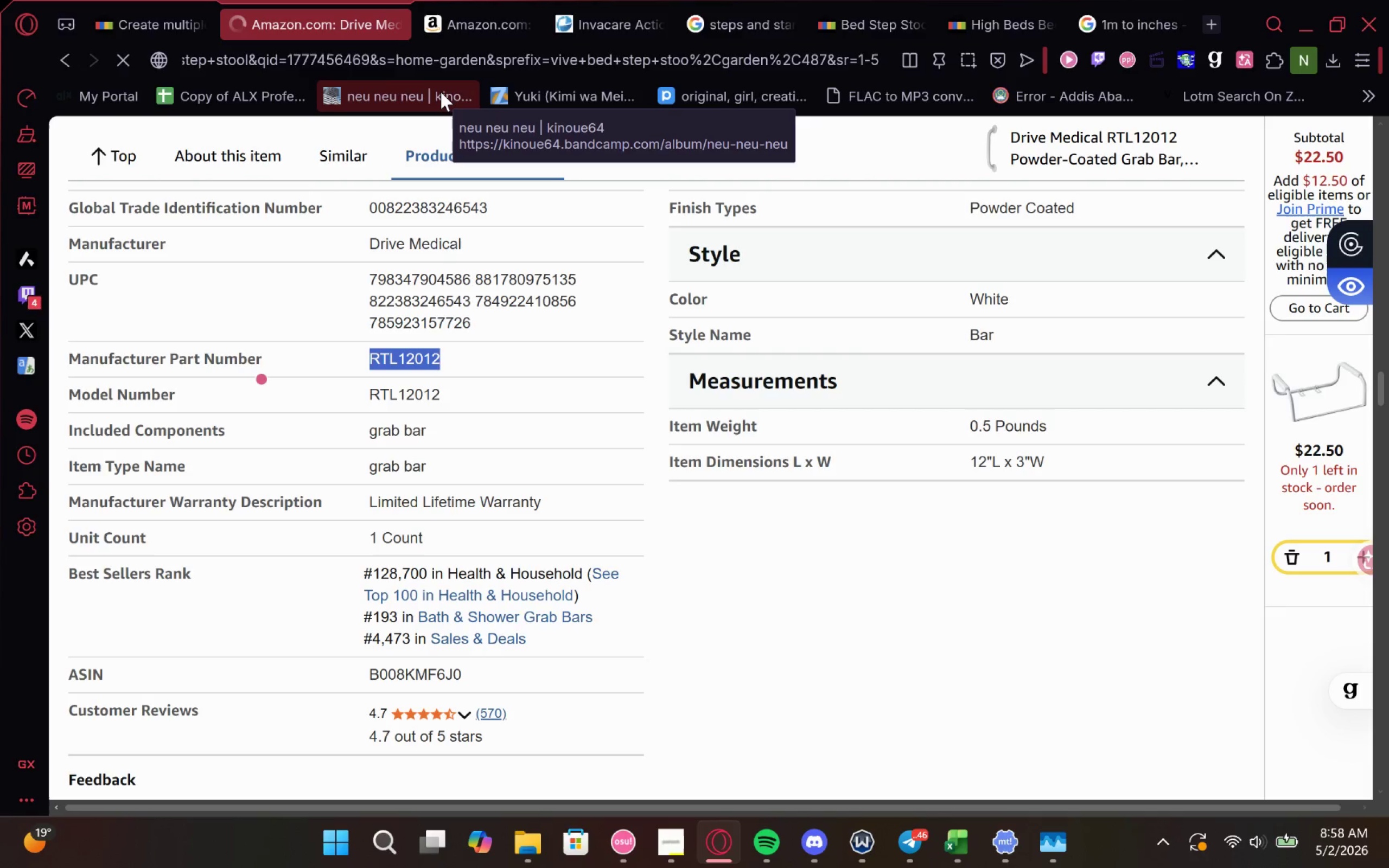 
left_click([528, 20])
 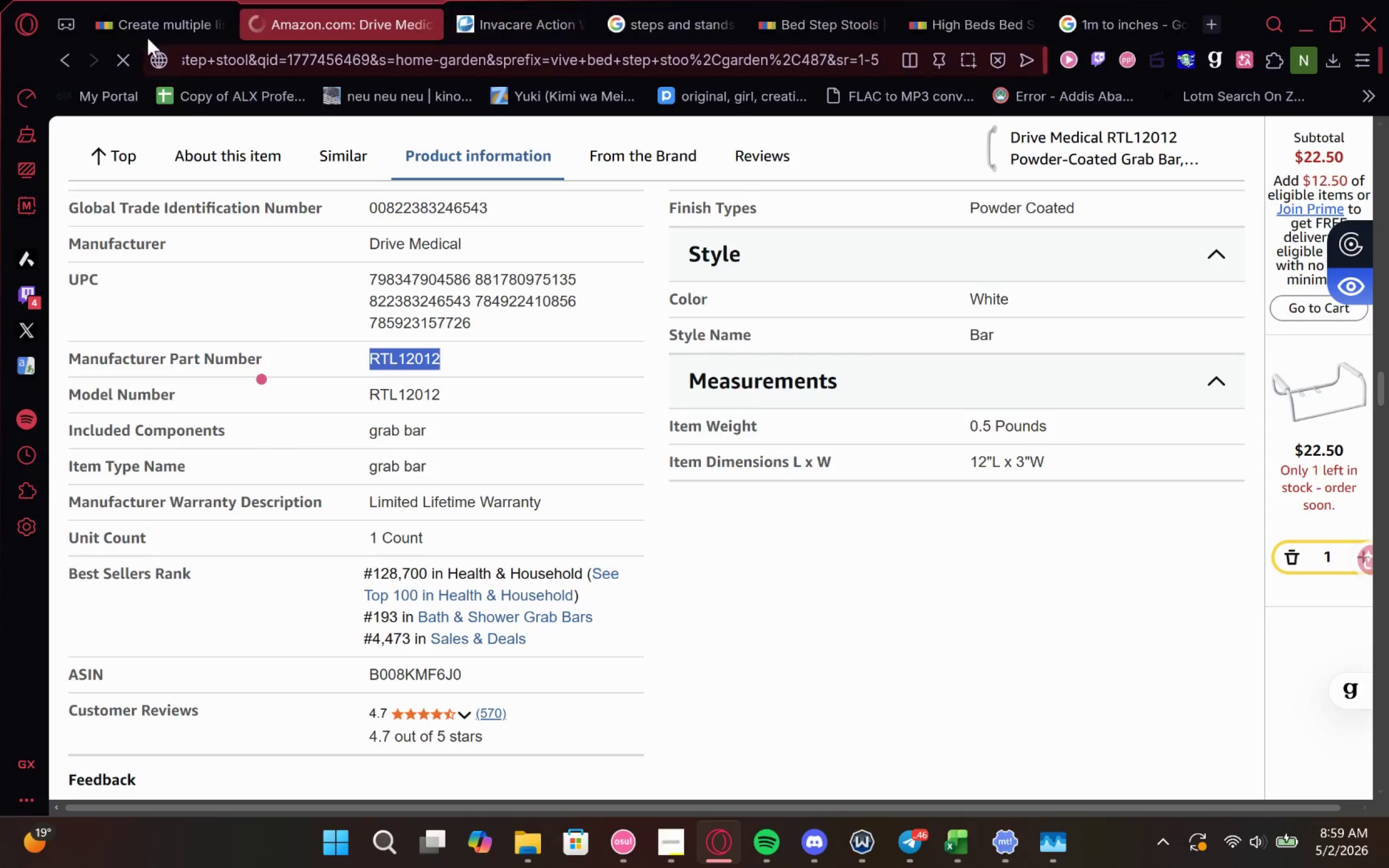 
mouse_move([174, 18])
 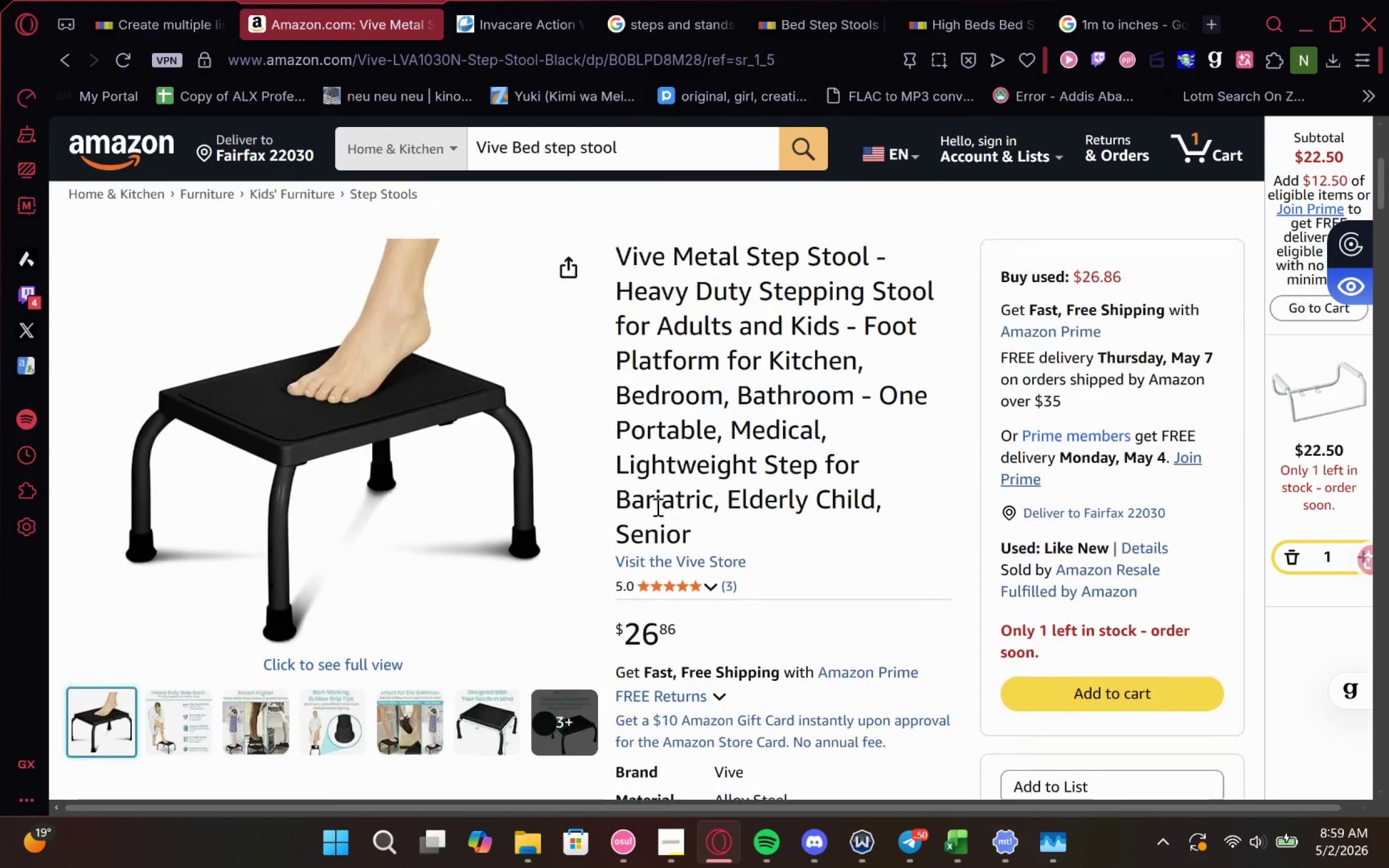 
wait(33.48)
 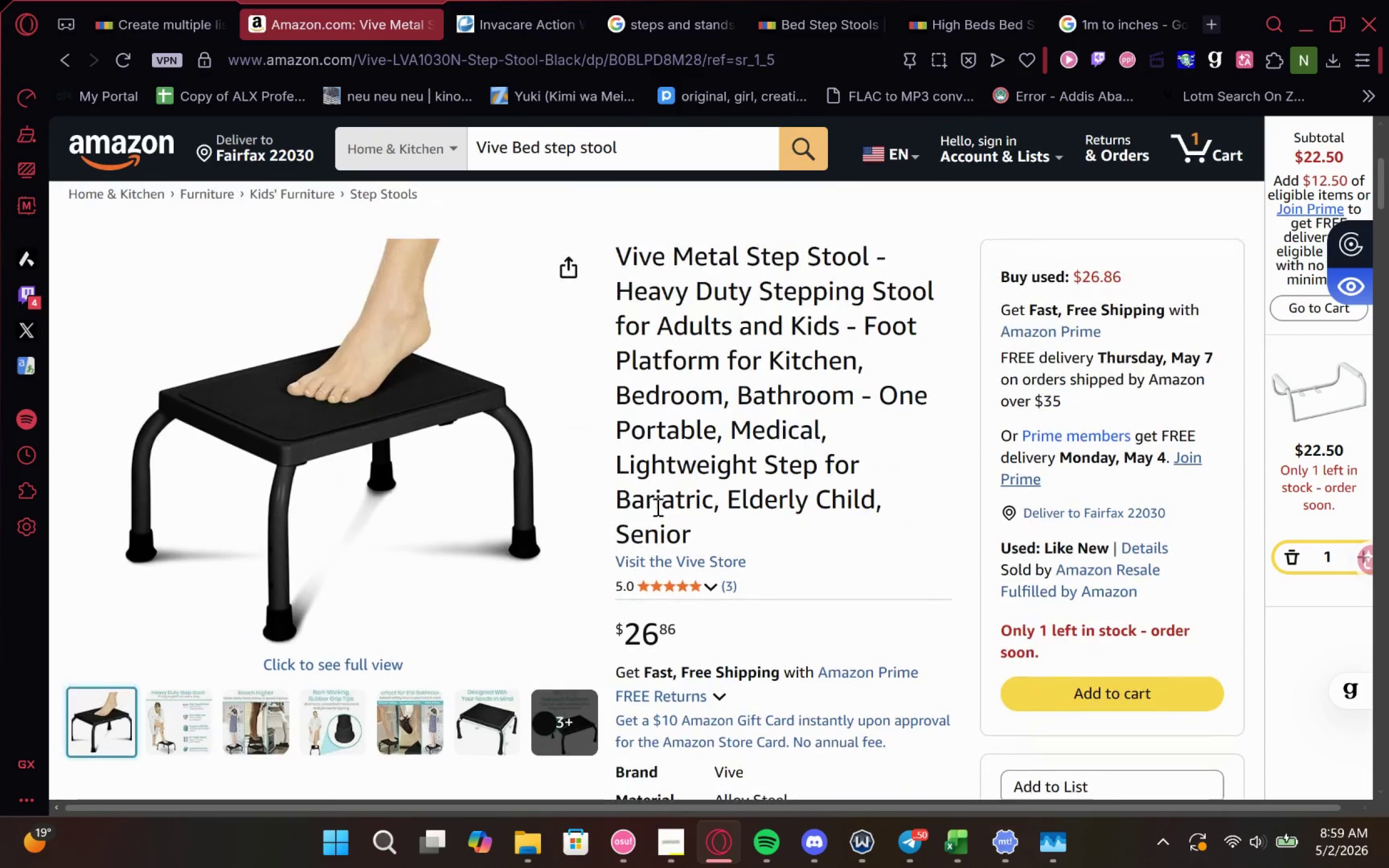 
left_click([780, 441])
 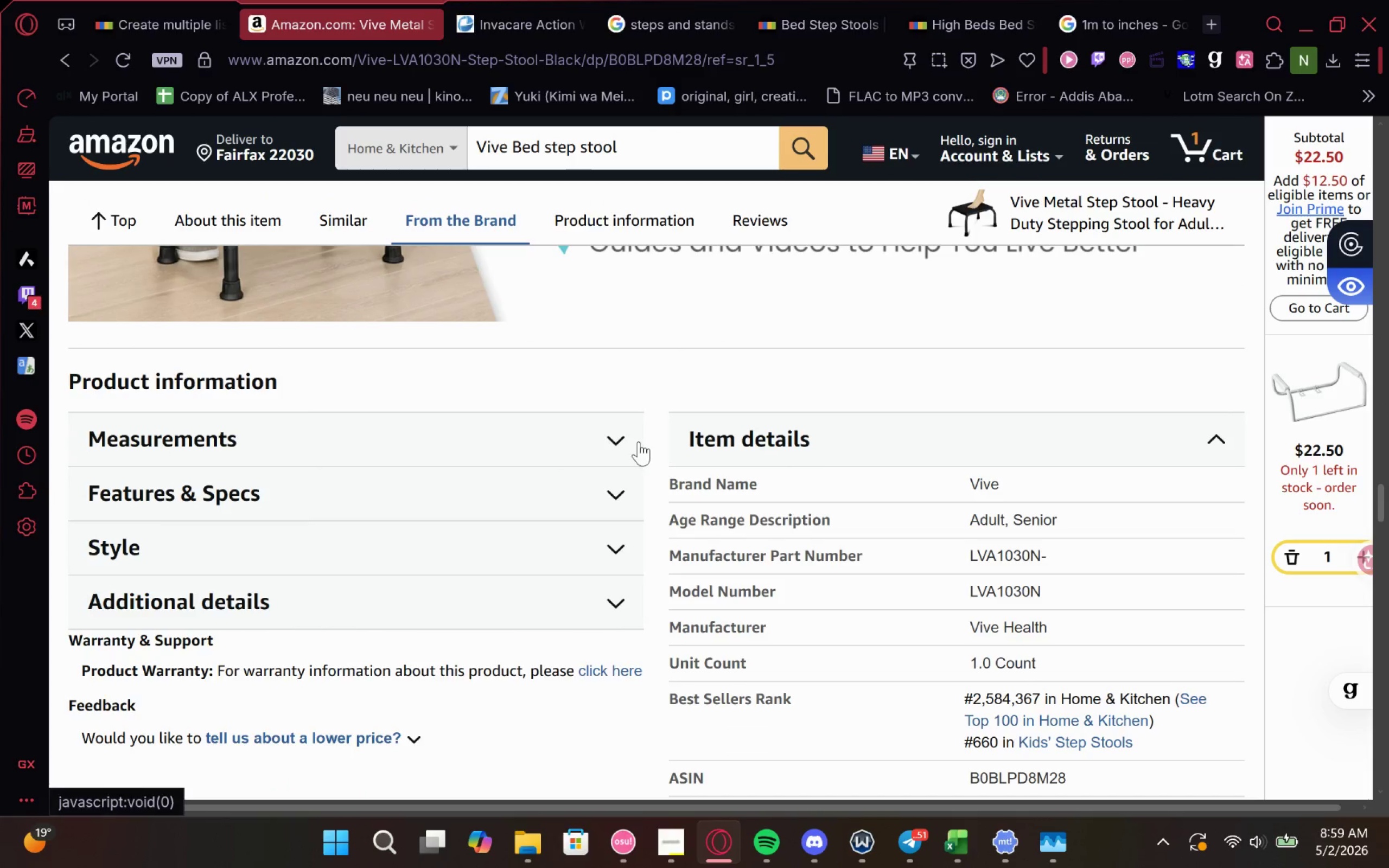 
left_click([638, 442])
 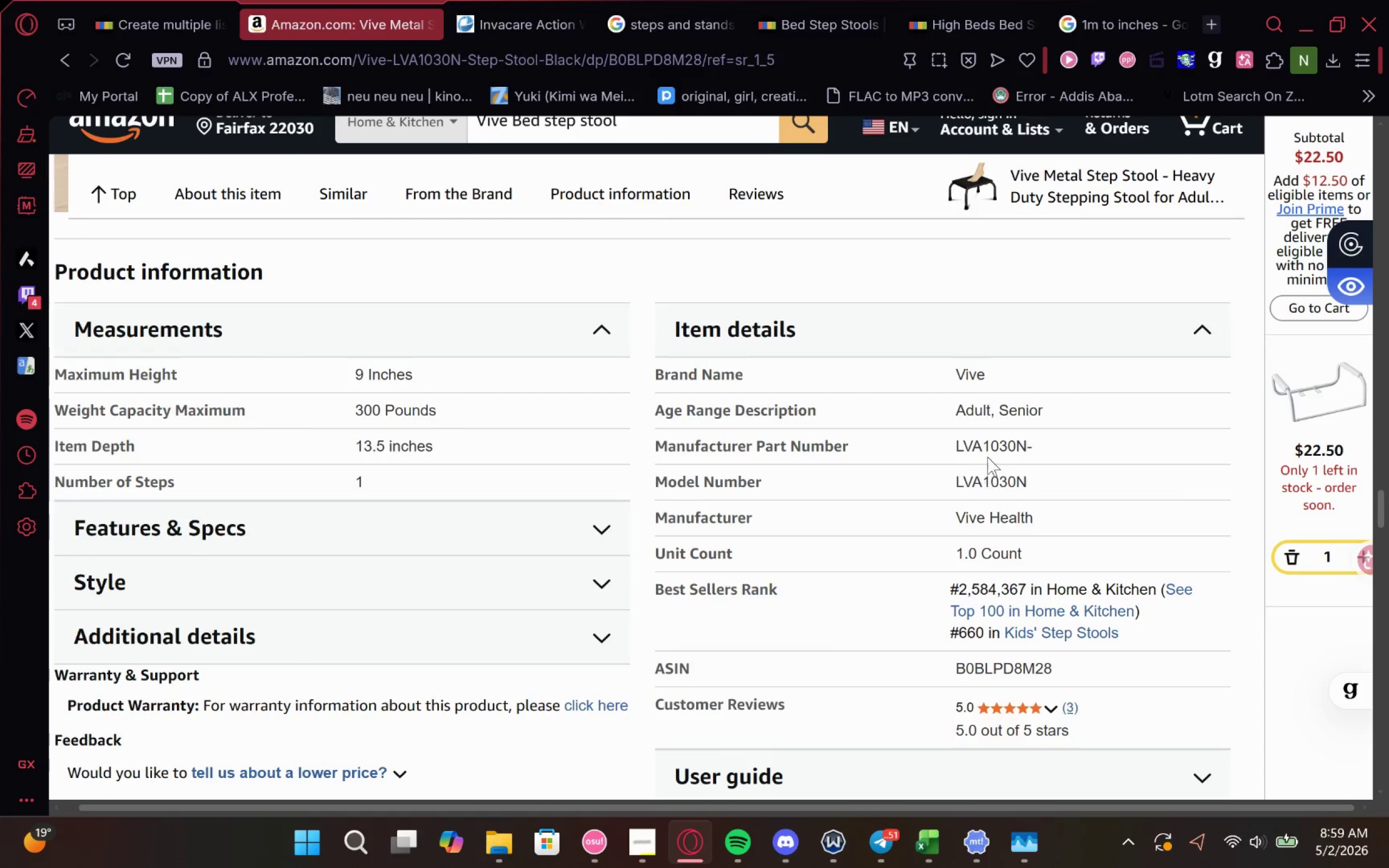 
wait(5.52)
 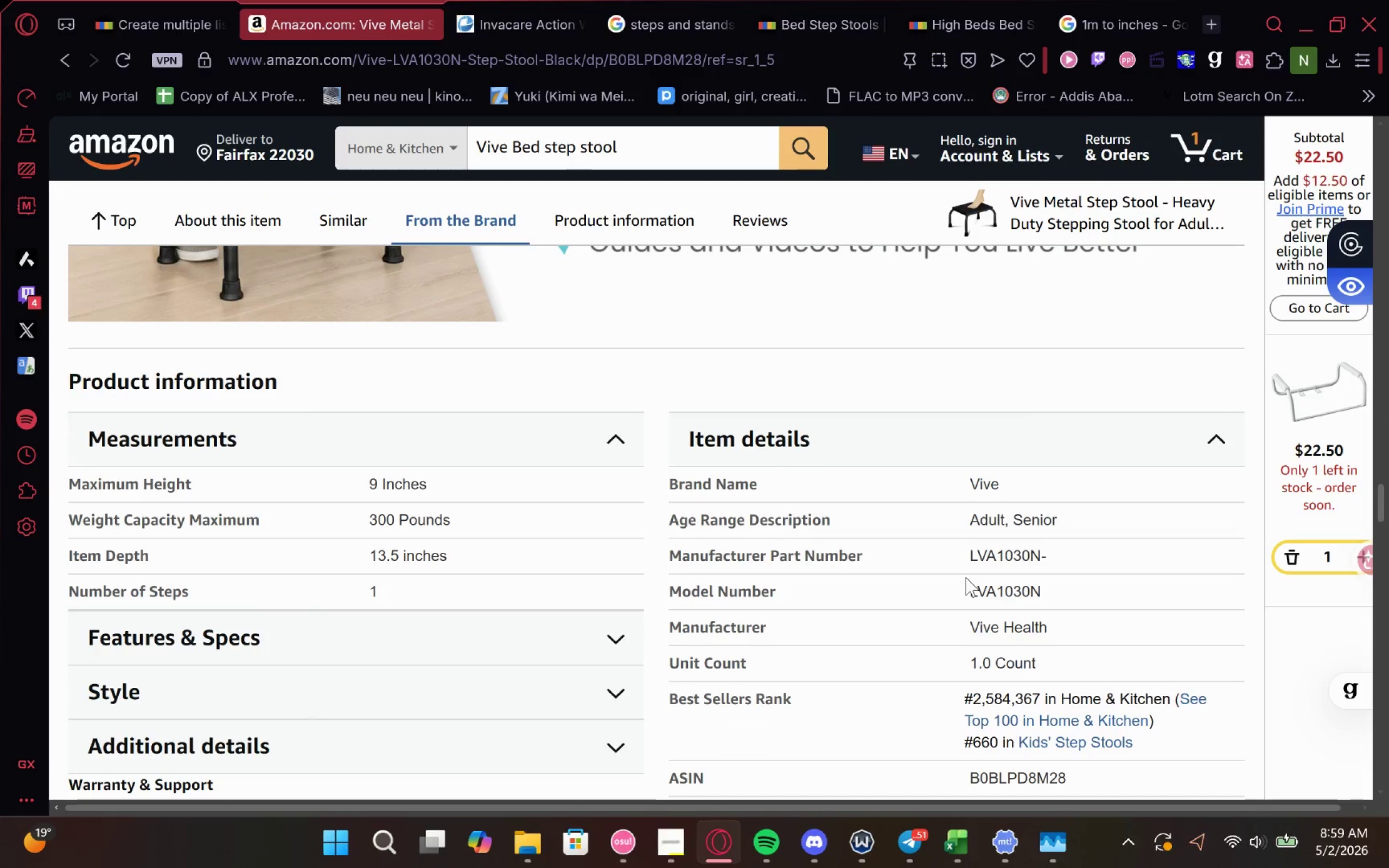 
left_click_drag(start_coordinate=[1030, 481], to_coordinate=[939, 493])
 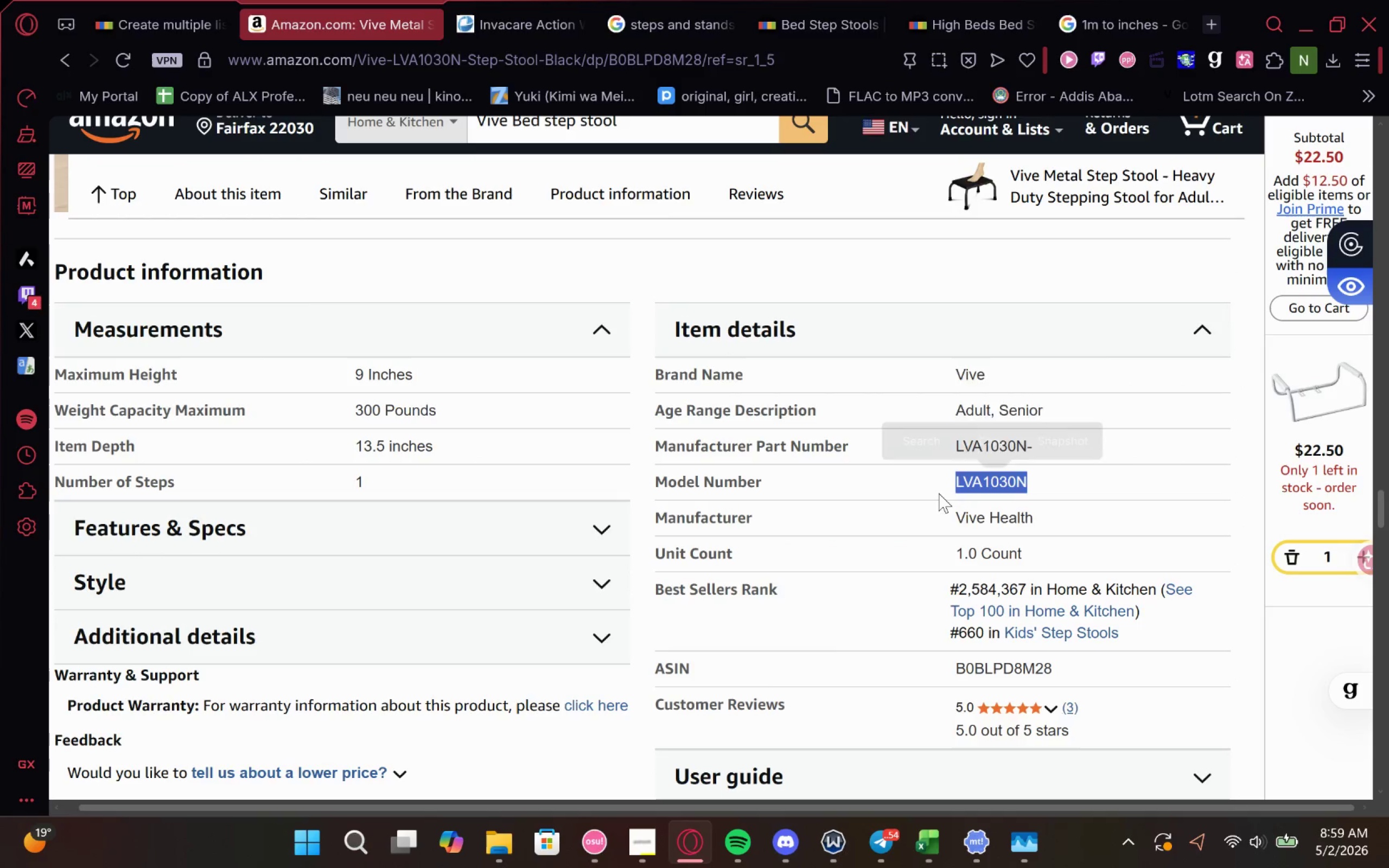 
key(Control+C)
 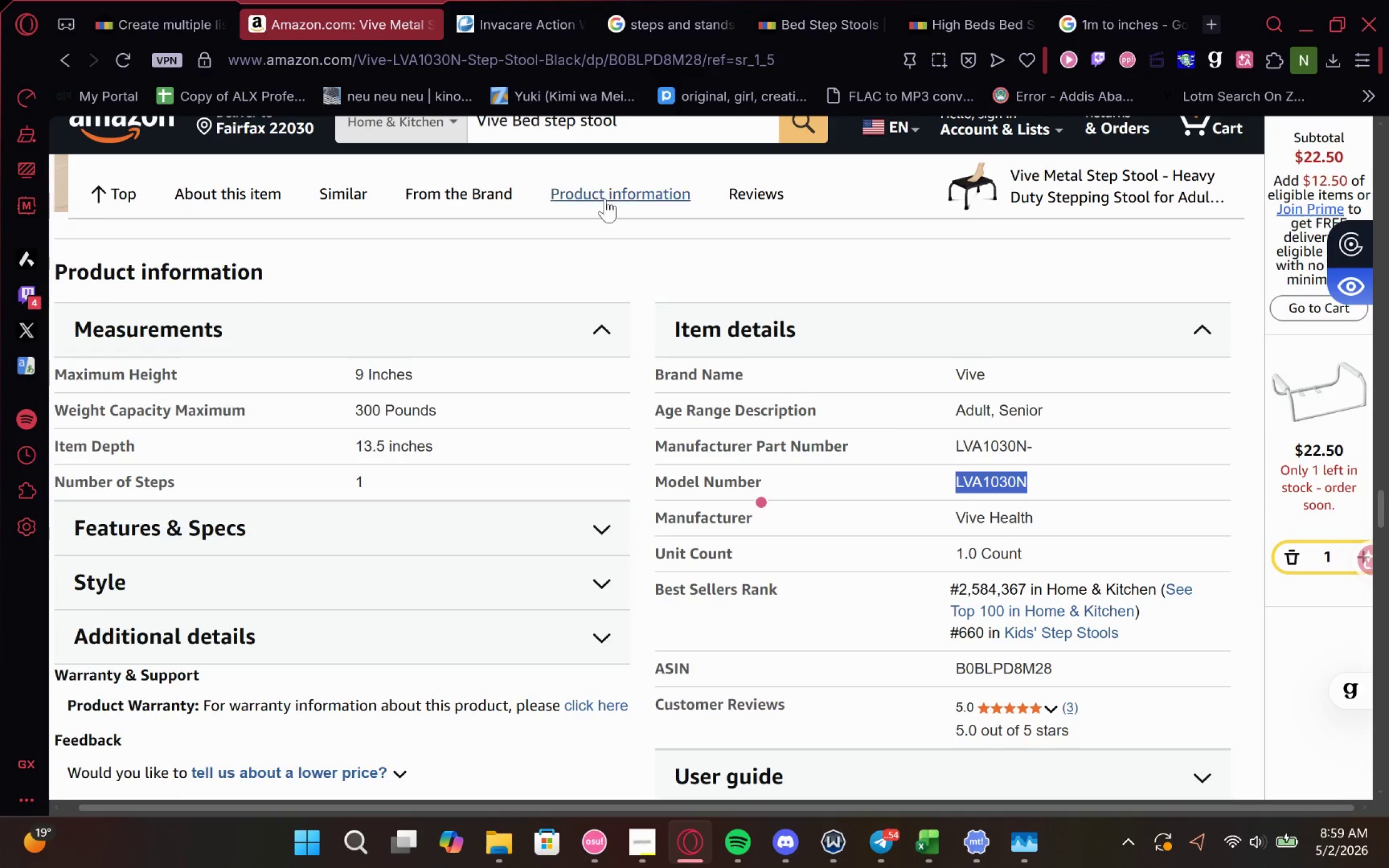 
key(Control+C)
 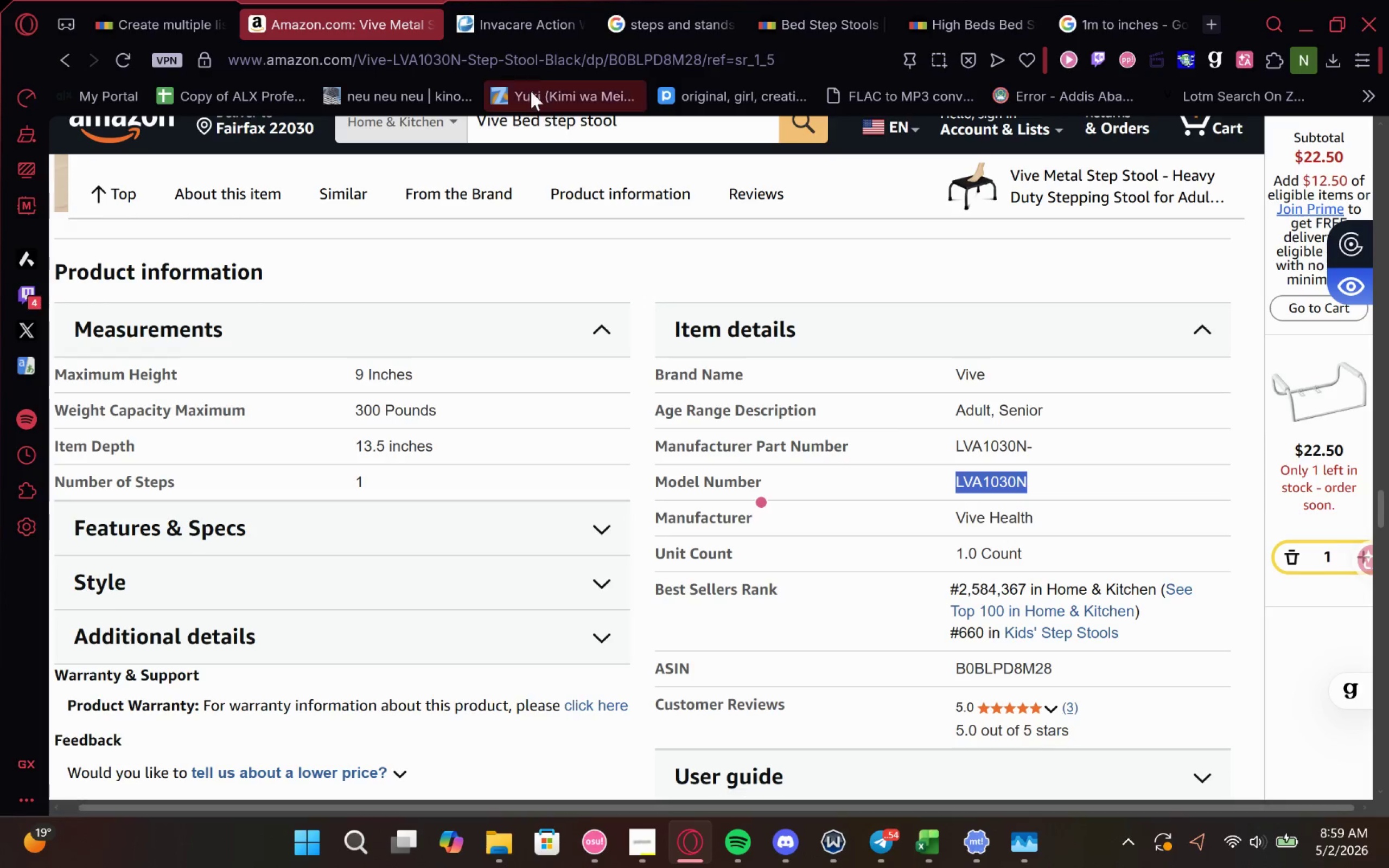 
key(Control+C)
 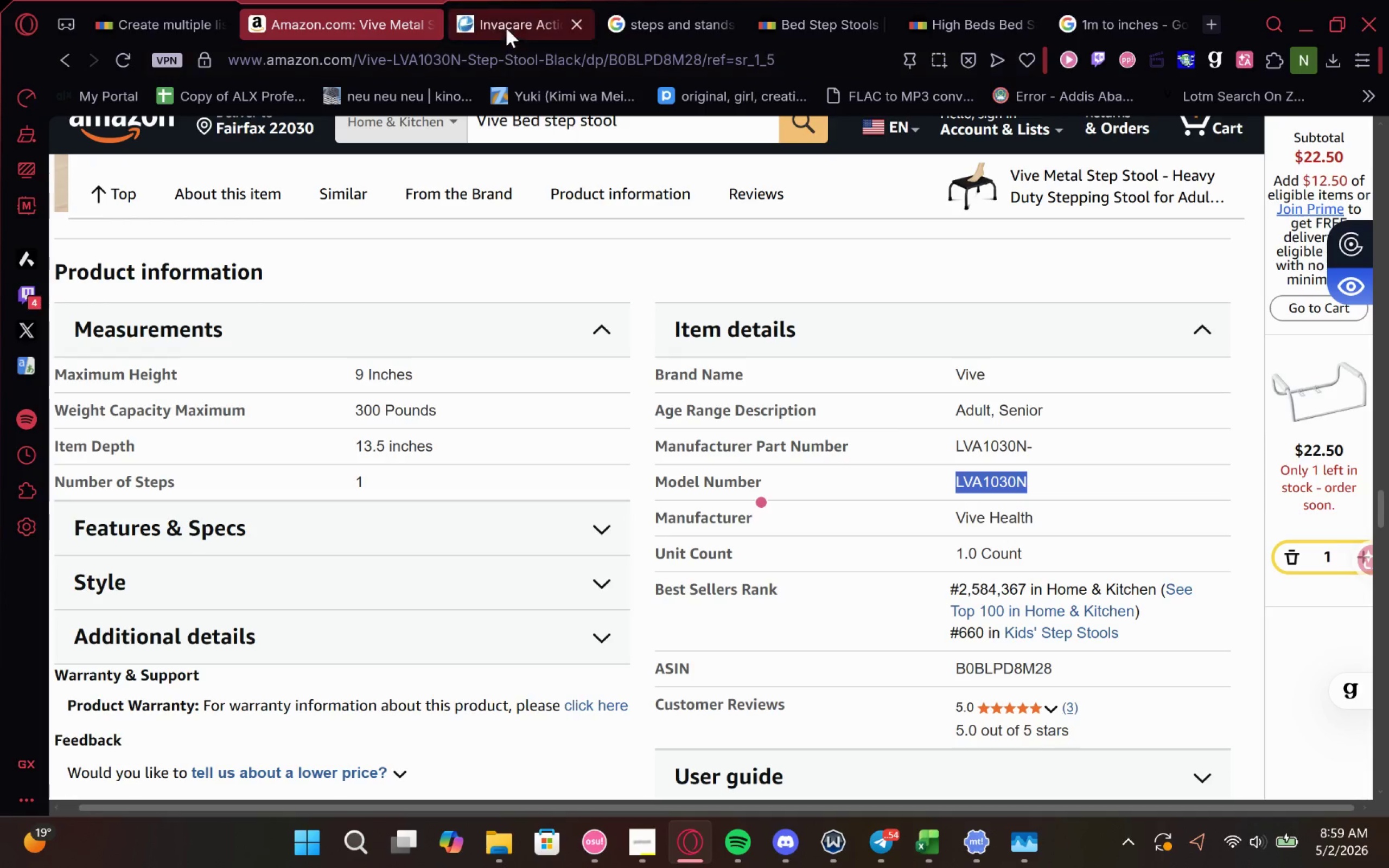 
left_click_drag(start_coordinate=[508, 25], to_coordinate=[508, 22])
 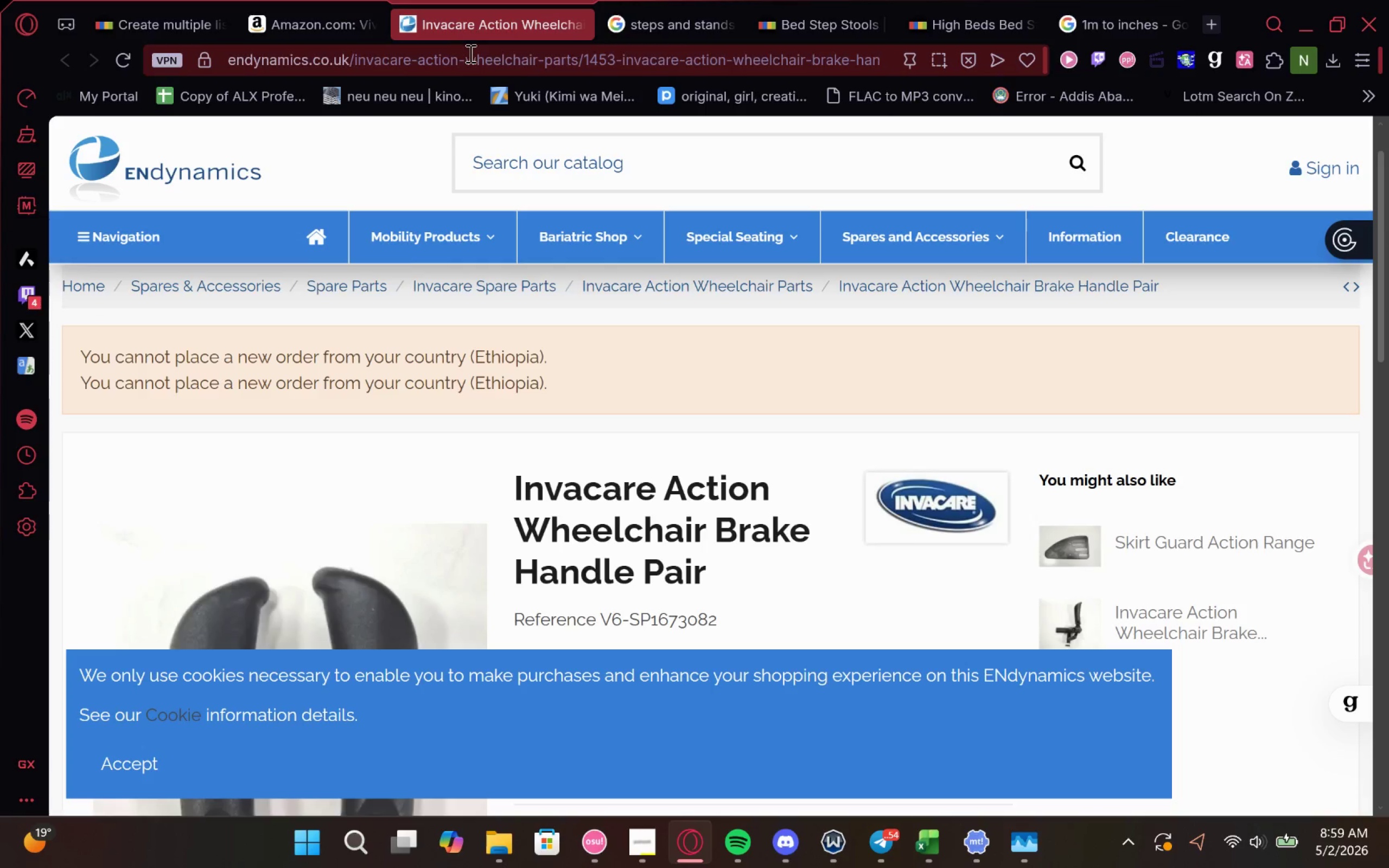 
key(Control+V)
 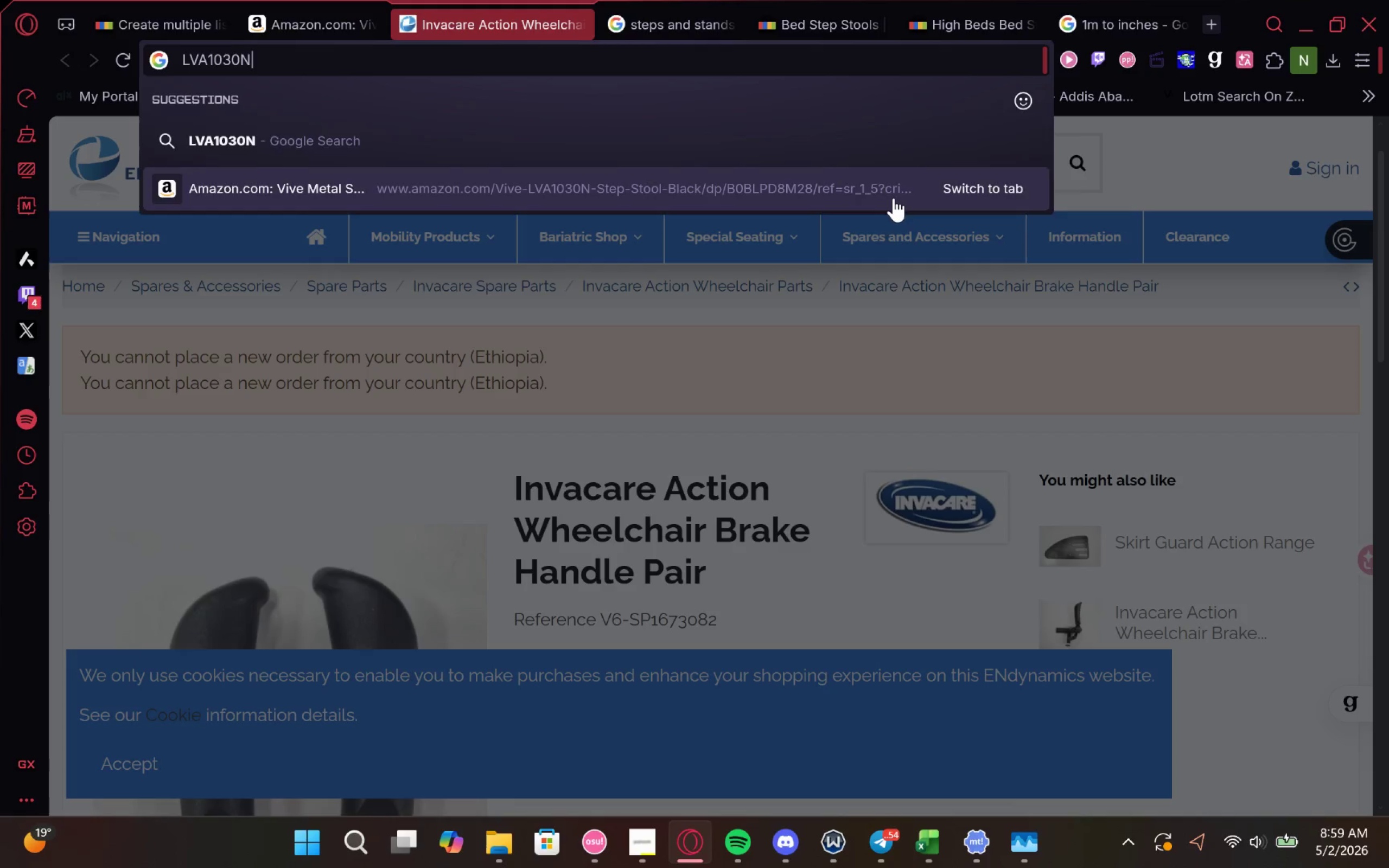 
type( upc)
 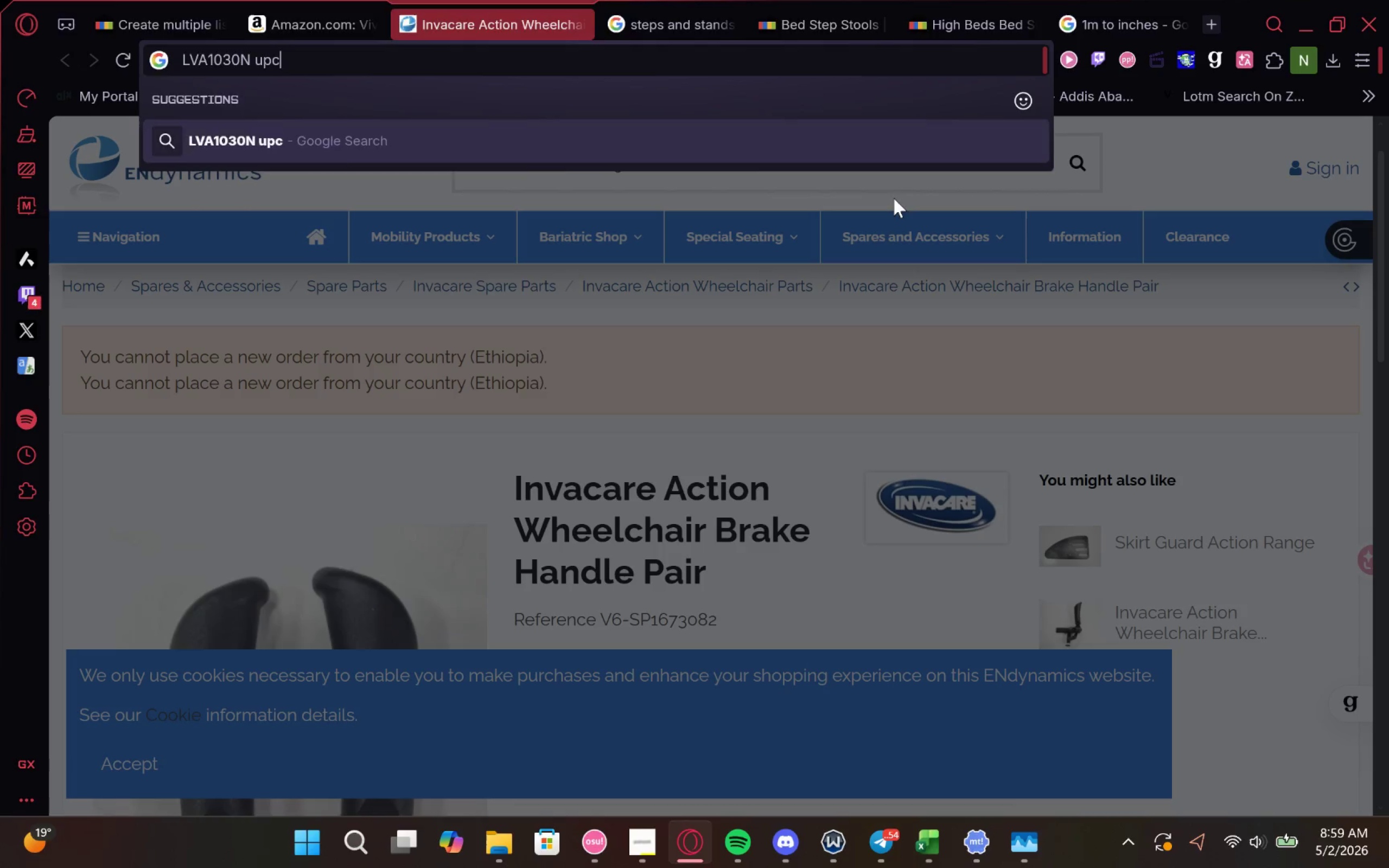 
key(Enter)
 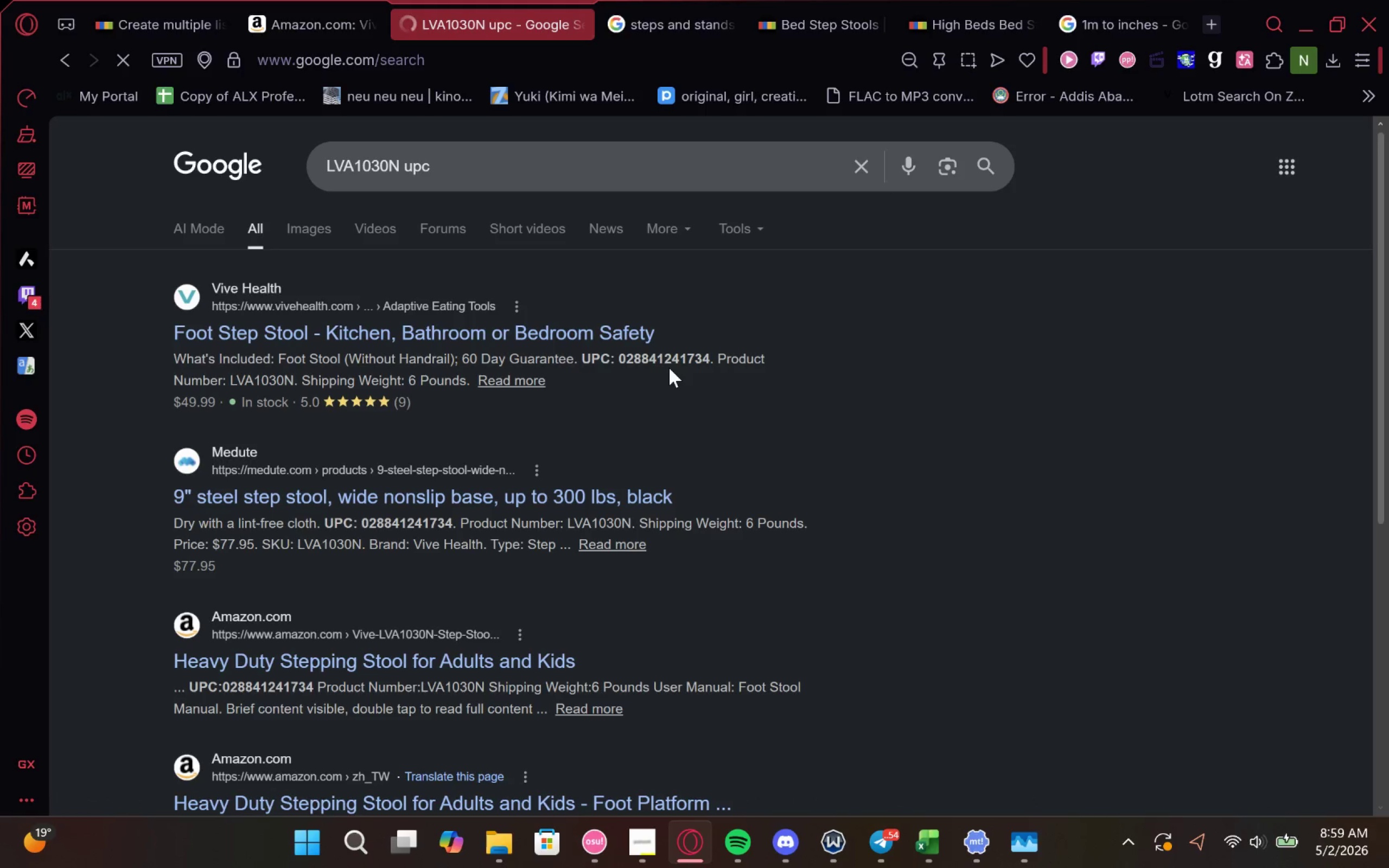 
double_click([669, 359])
 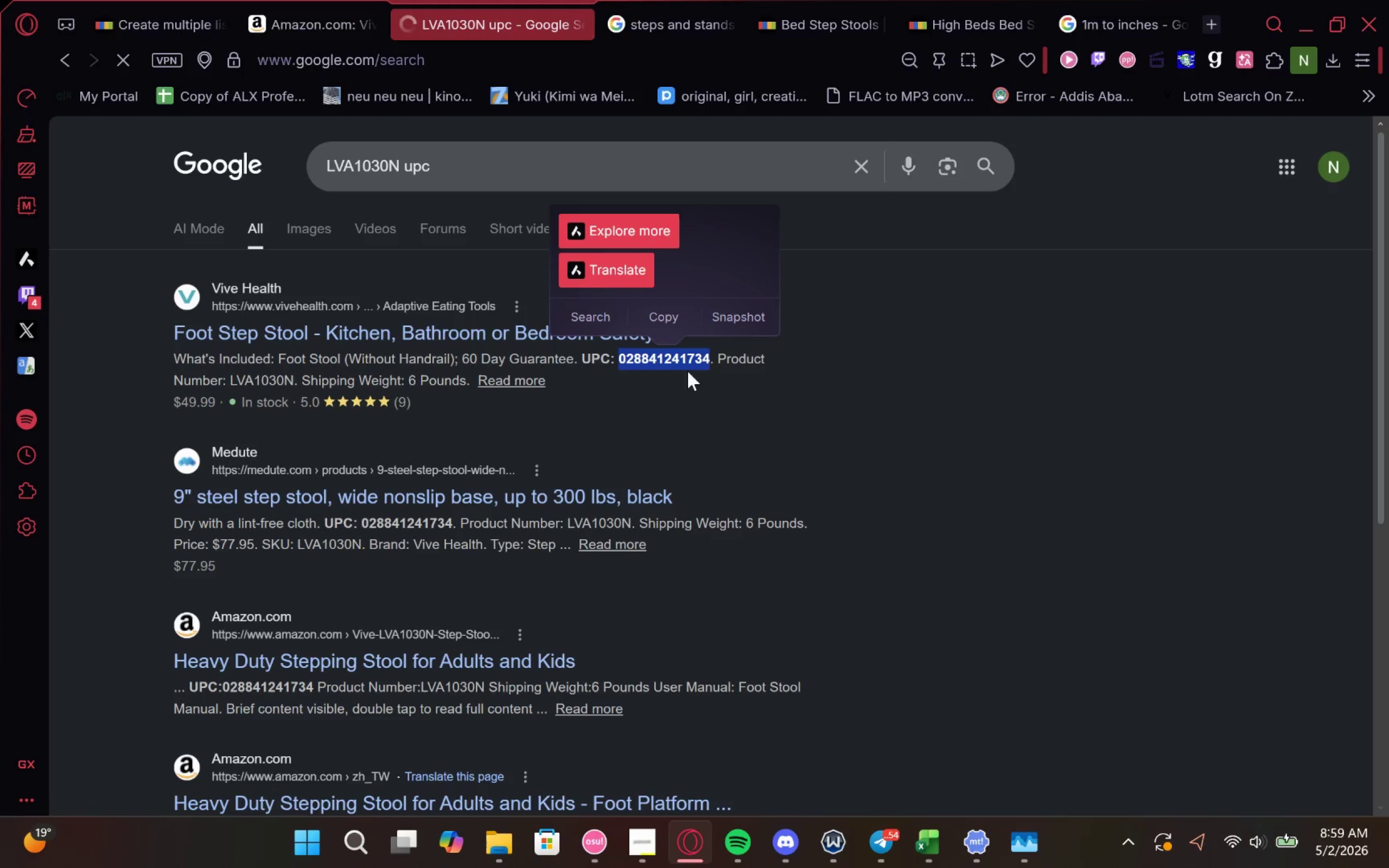 
key(Control+C)
 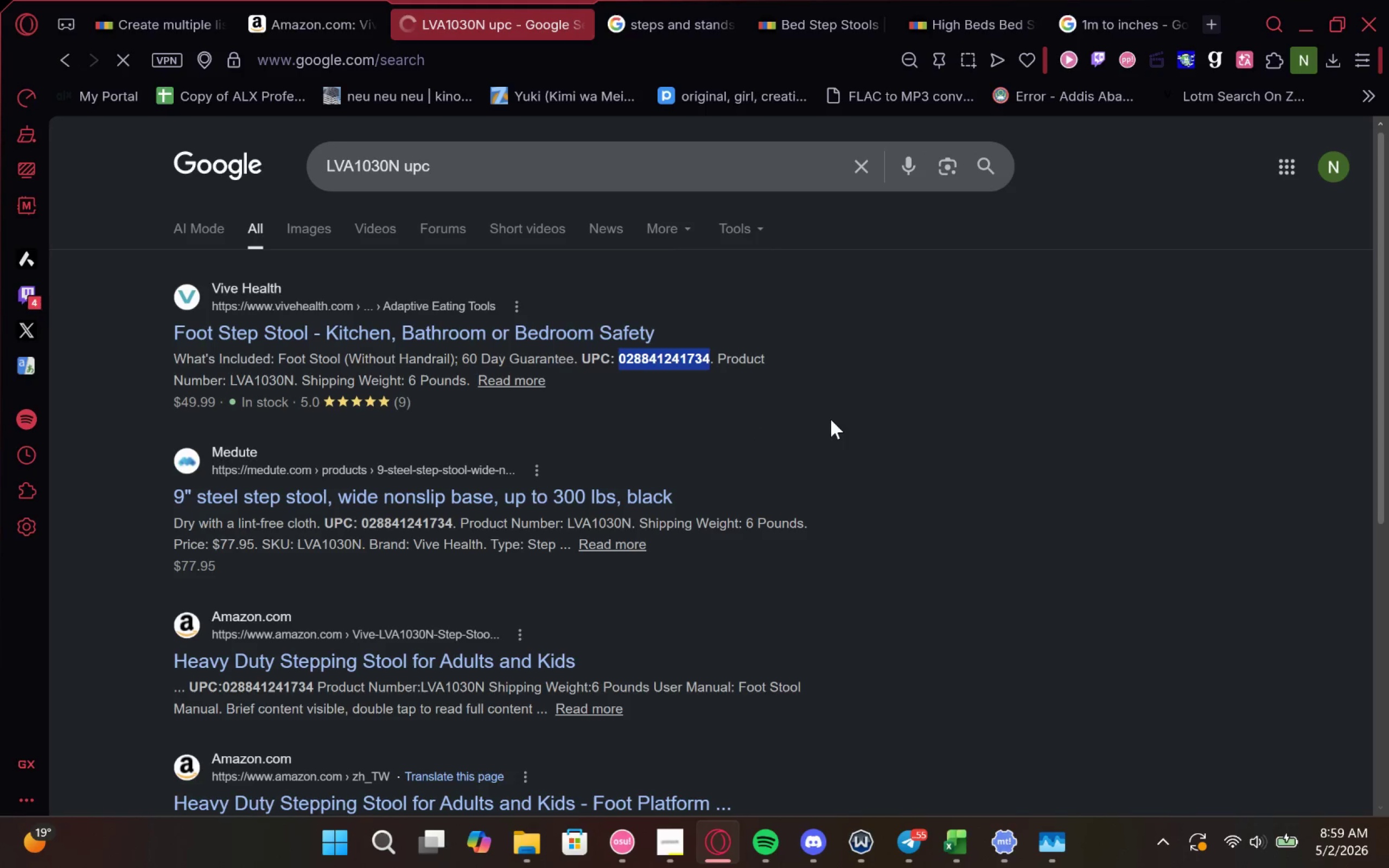 
key(Control+C)
 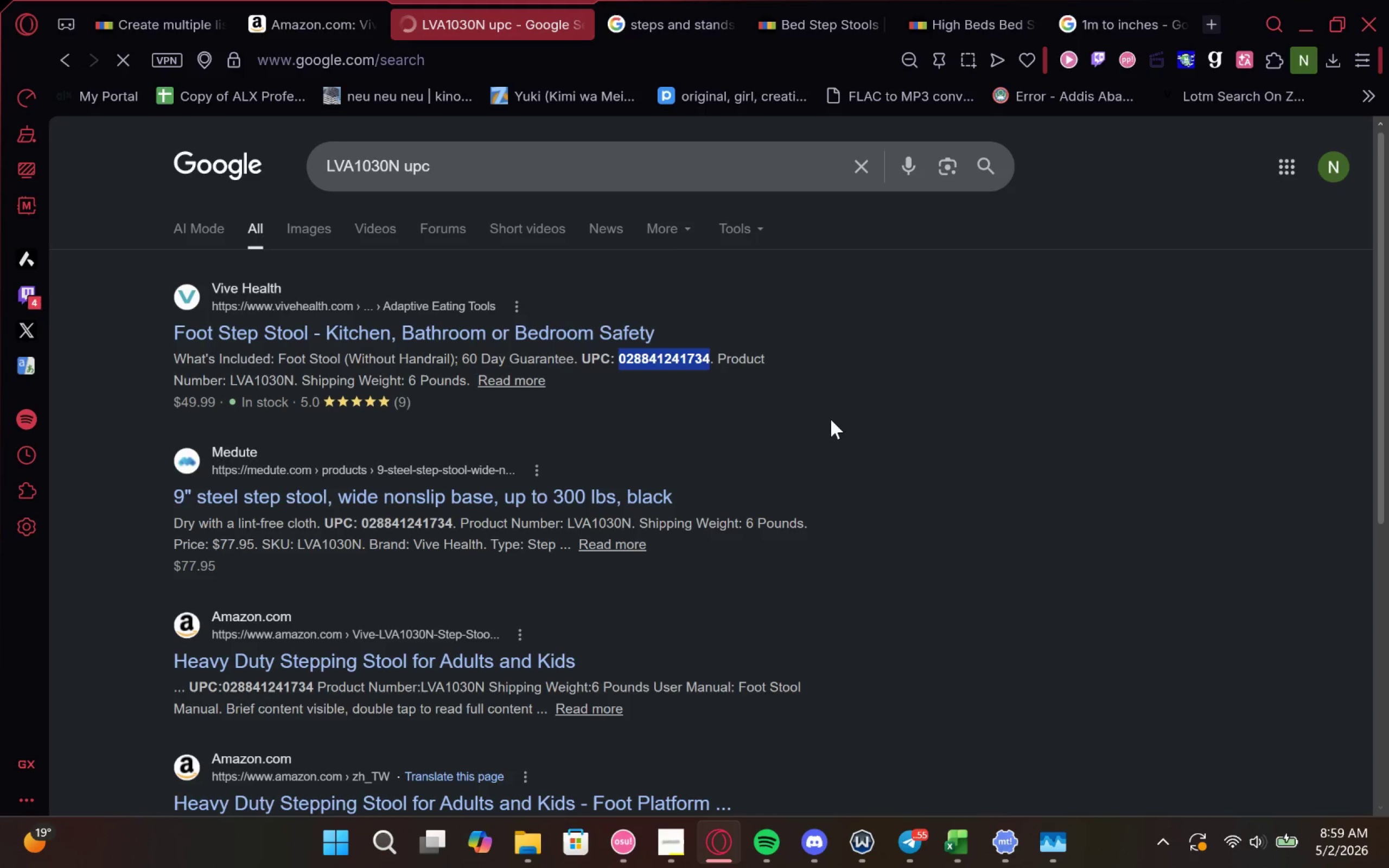 
key(Control+C)
 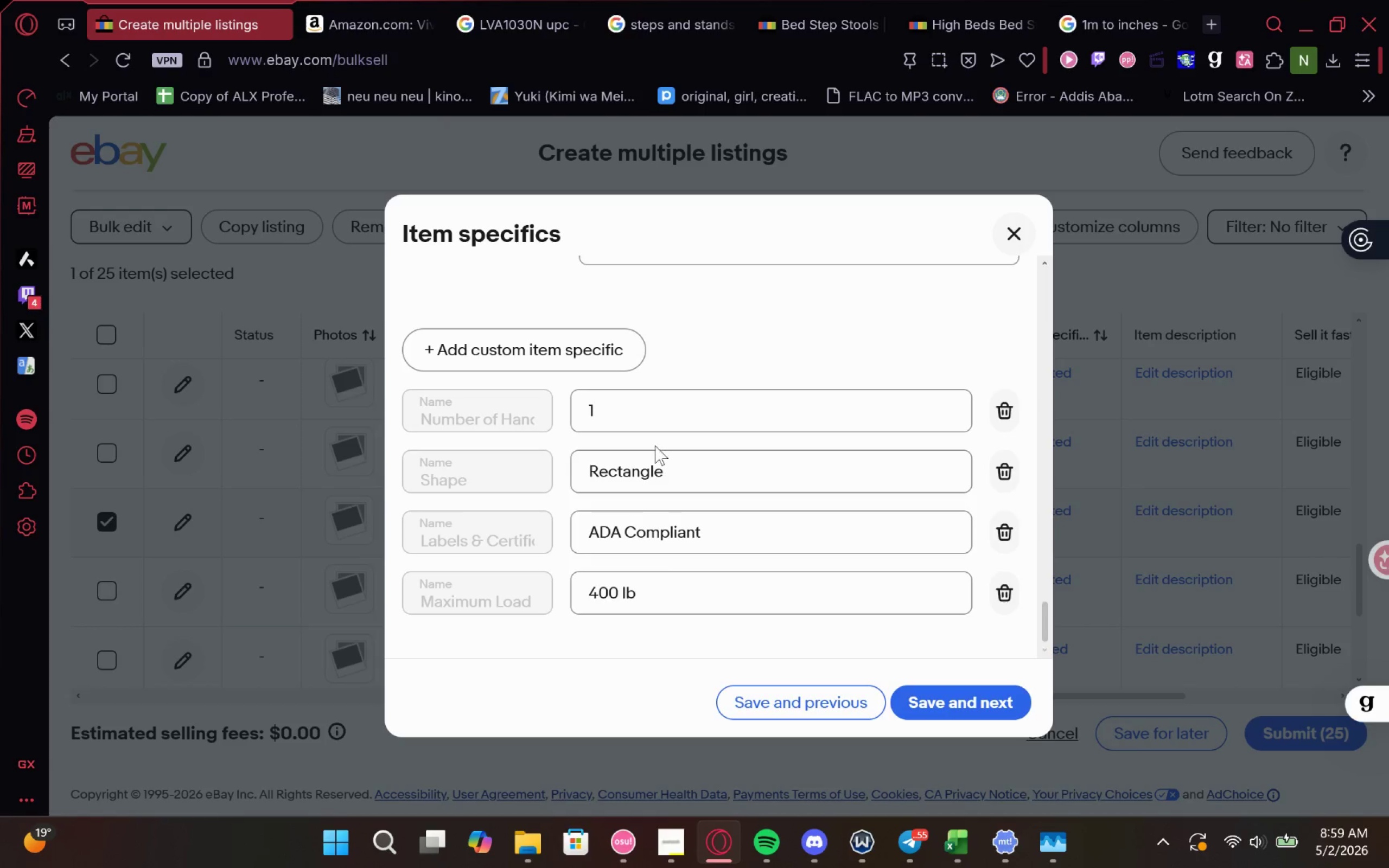 
left_click([987, 411])
 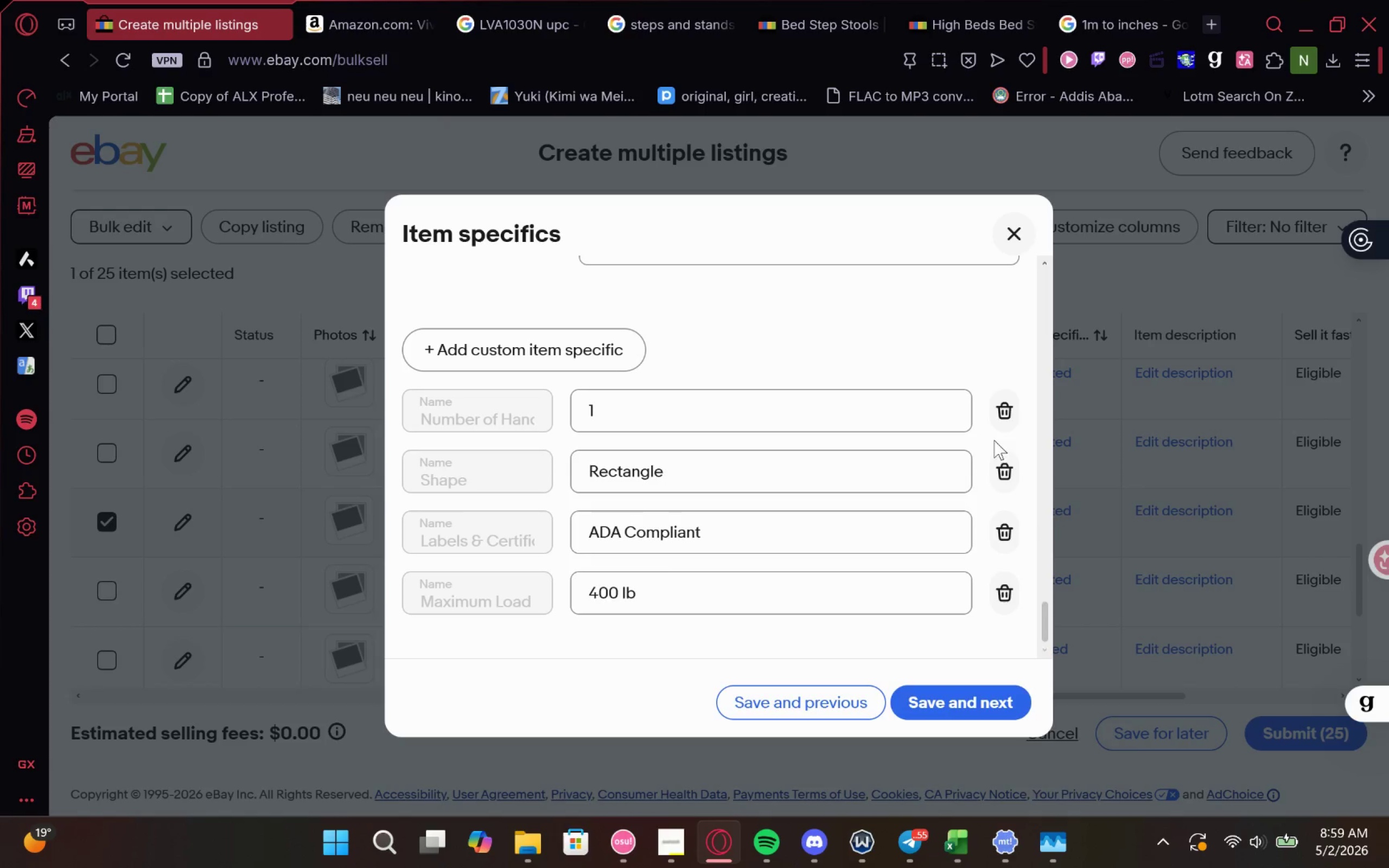 
left_click([994, 413])
 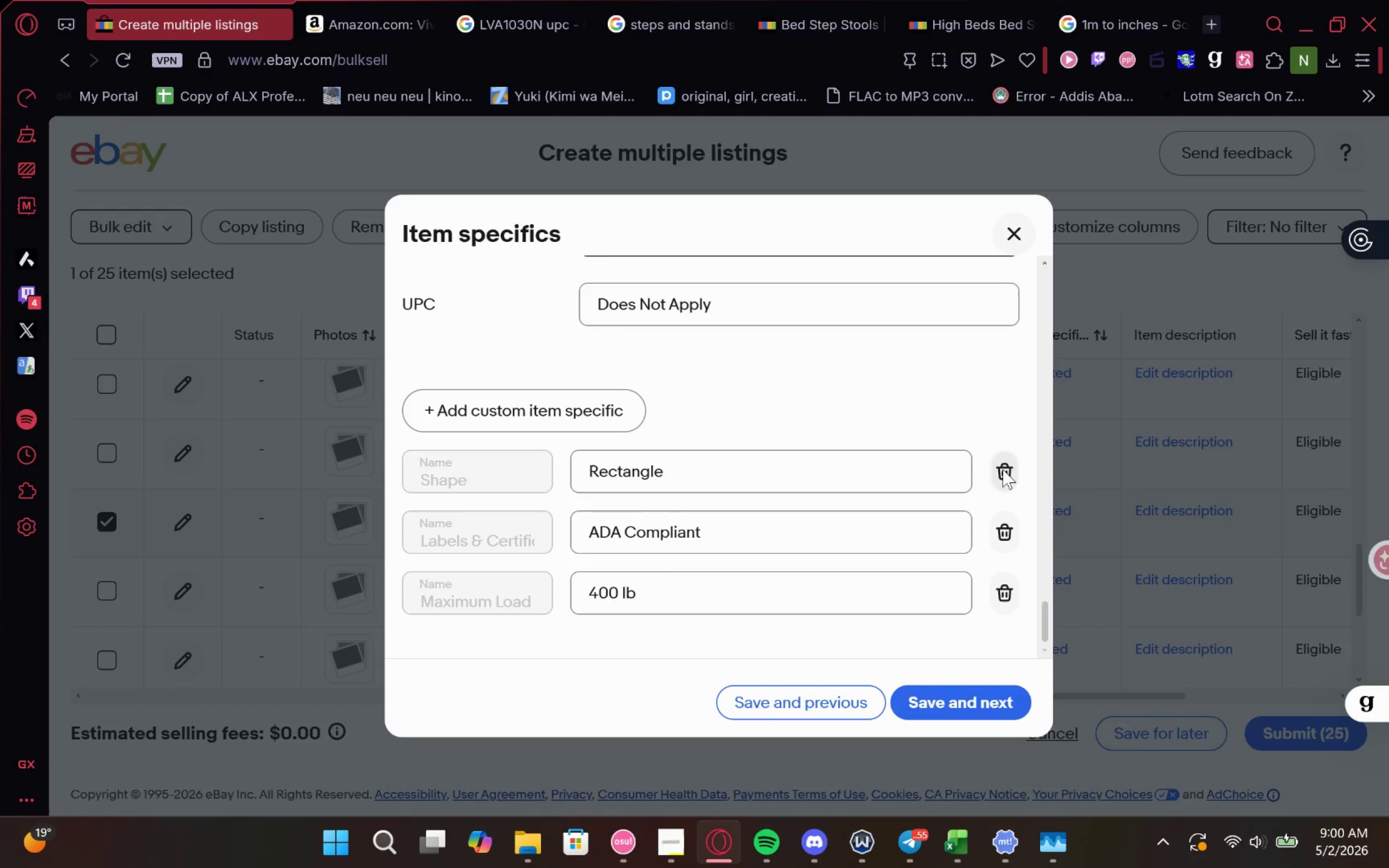 
left_click([1003, 470])
 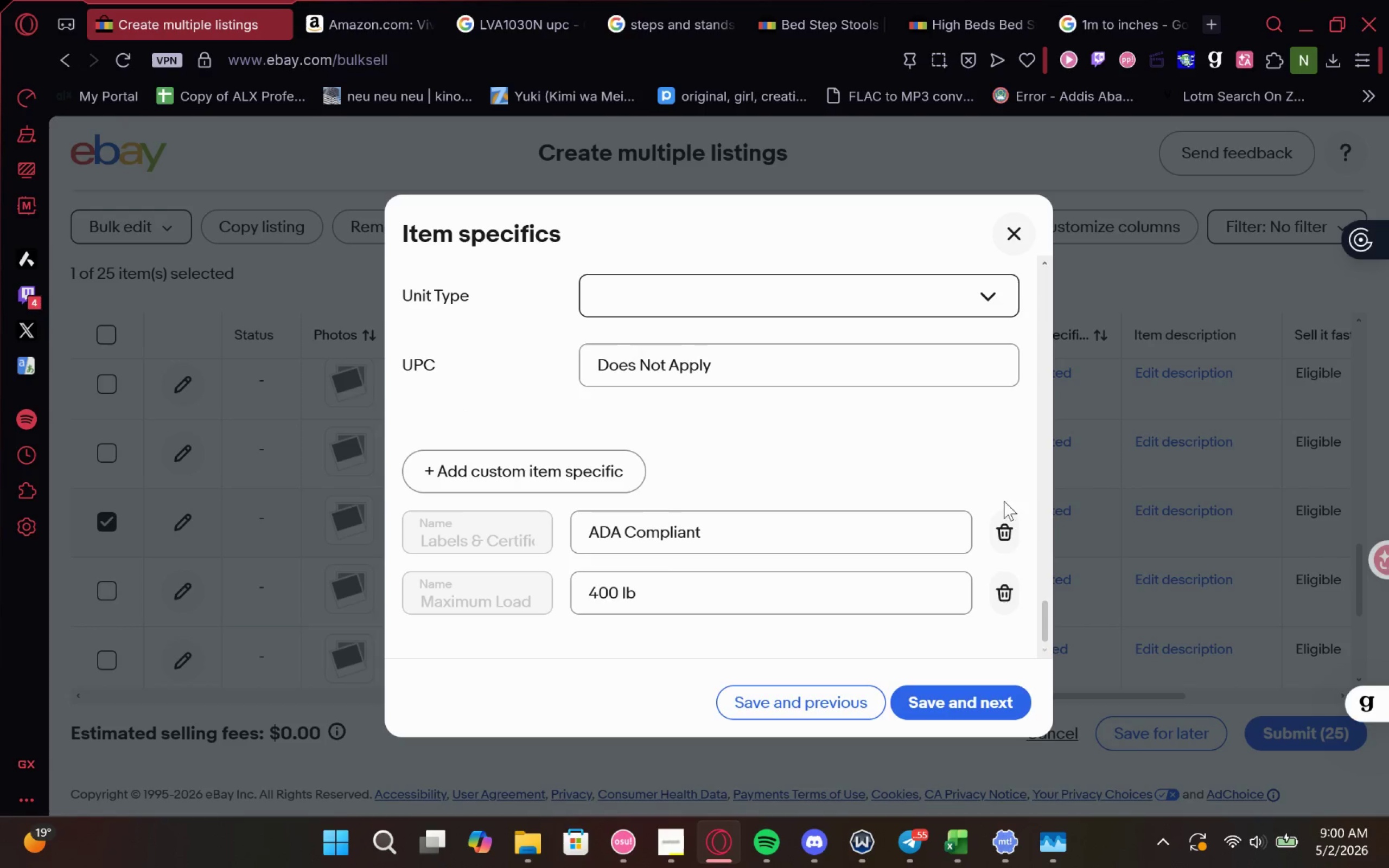 
left_click_drag(start_coordinate=[1003, 522], to_coordinate=[1004, 526])
 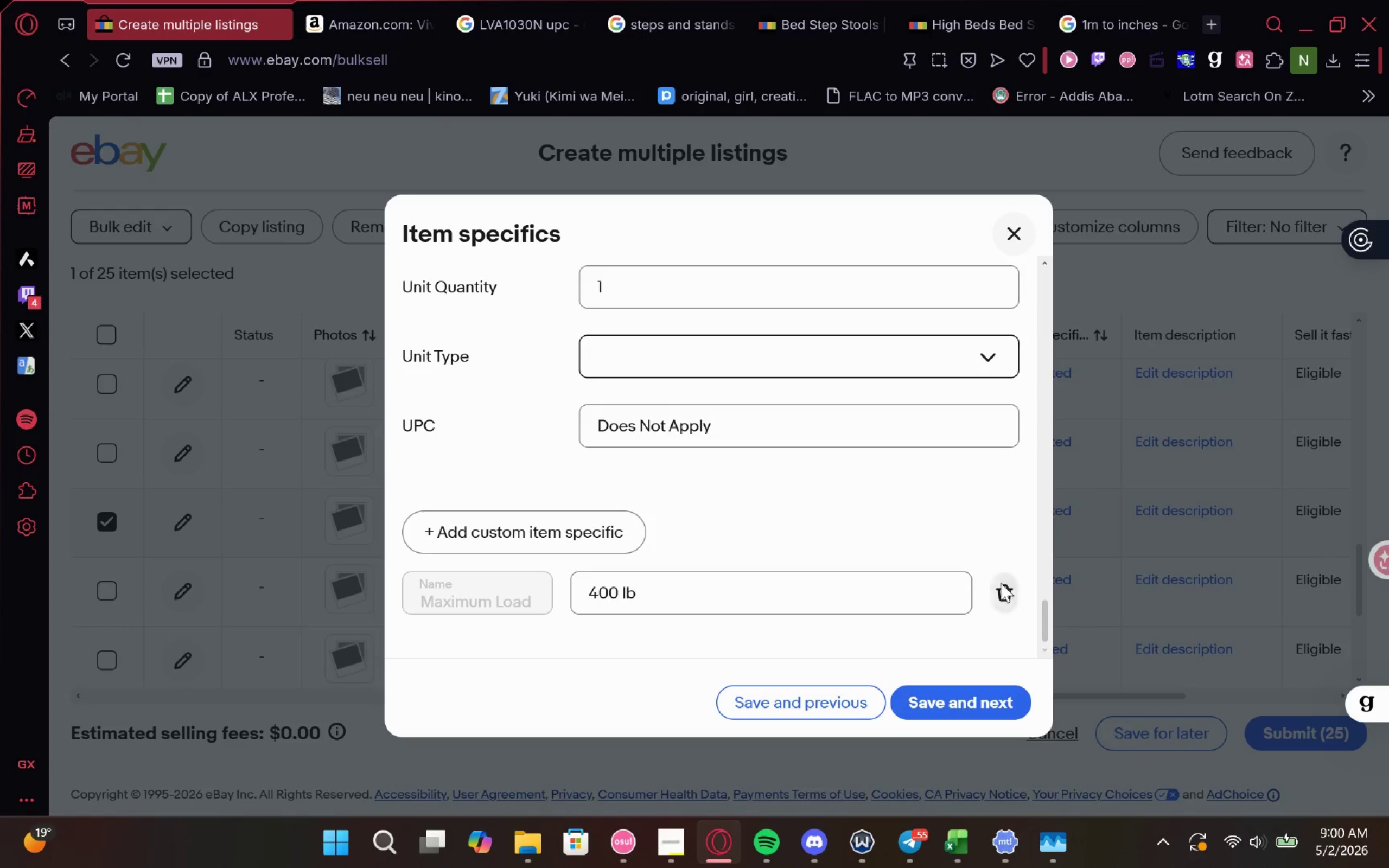 
left_click_drag(start_coordinate=[1001, 592], to_coordinate=[1001, 596])
 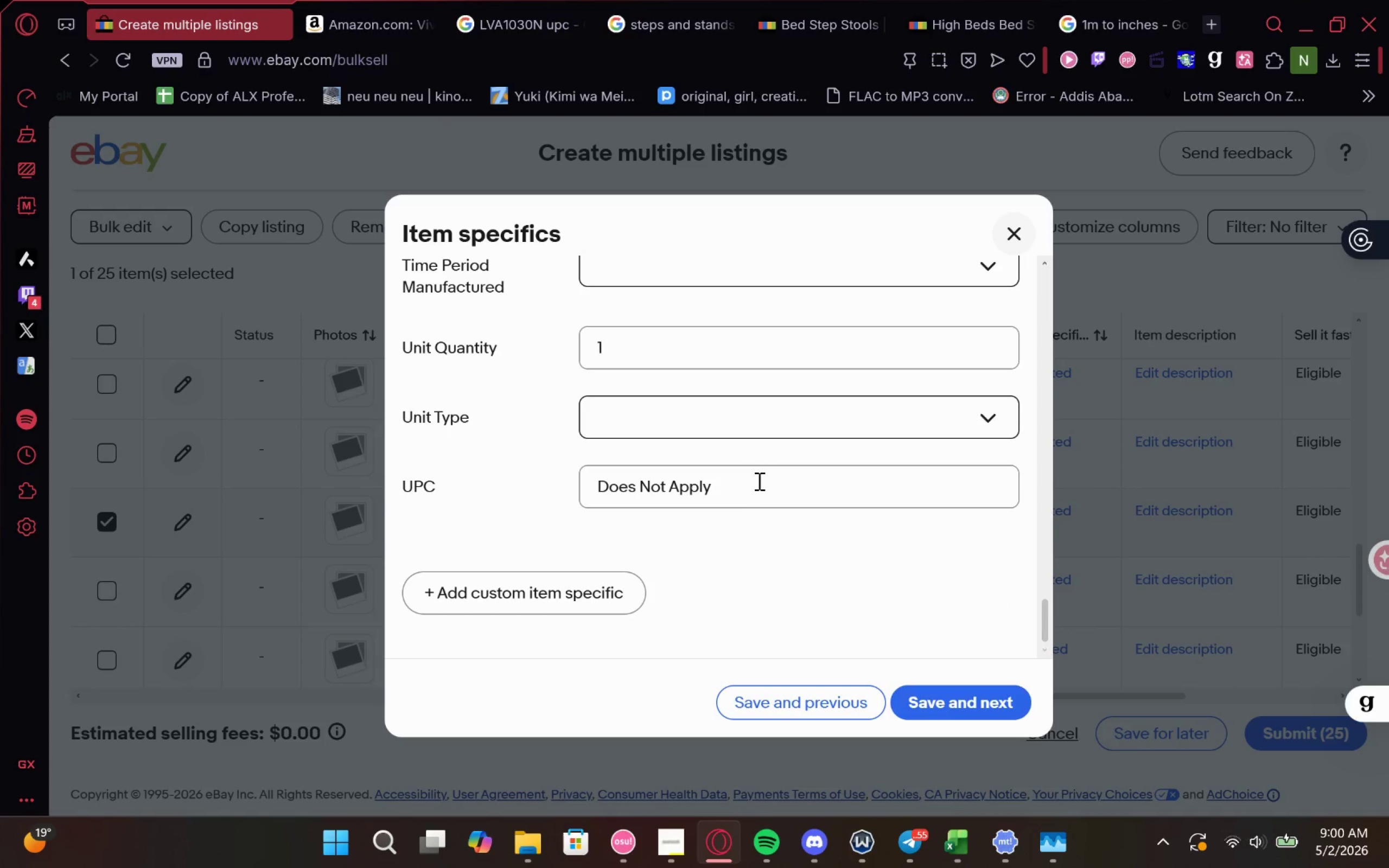 
left_click_drag(start_coordinate=[744, 496], to_coordinate=[512, 493])
 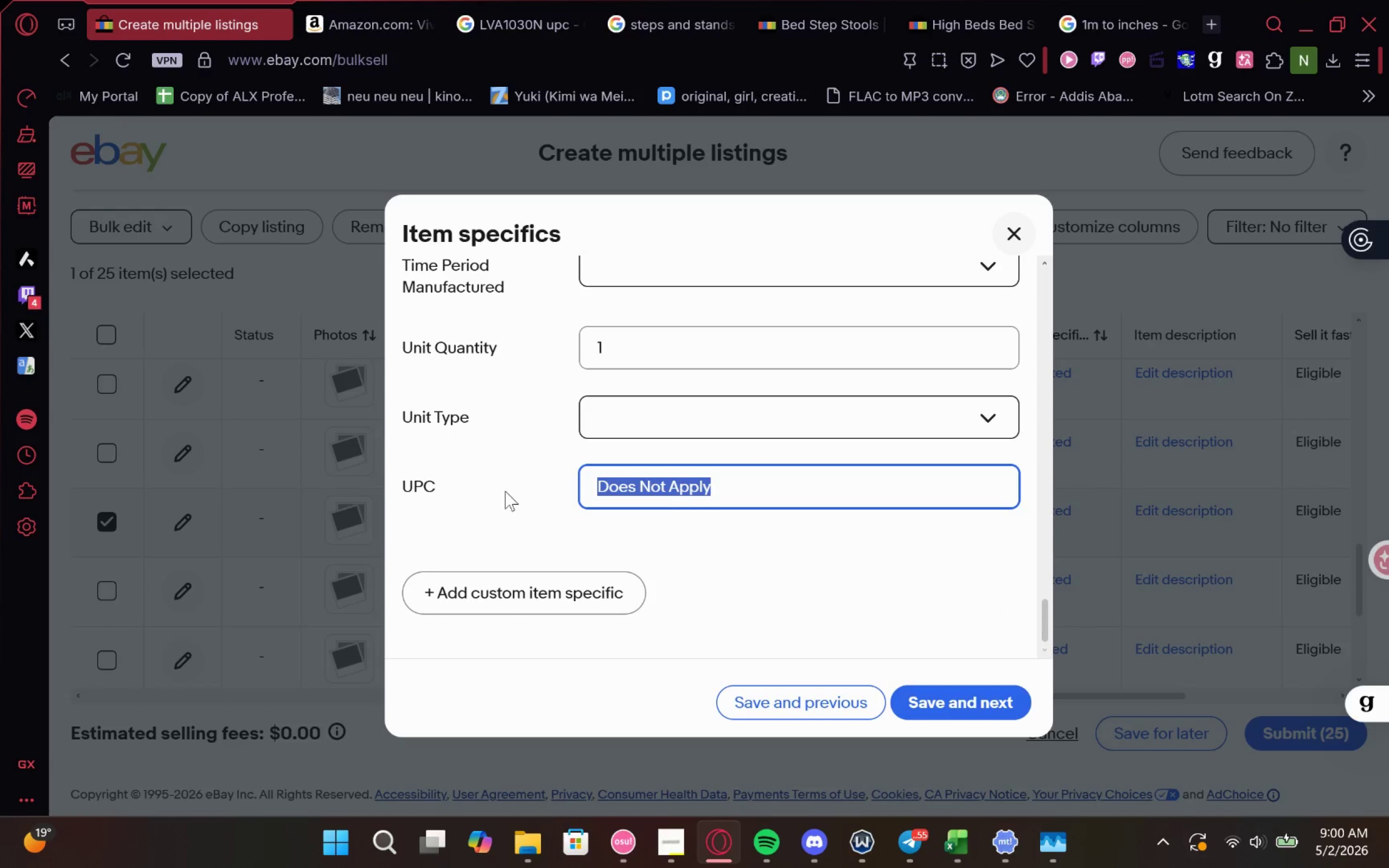 
key(Control+V)
 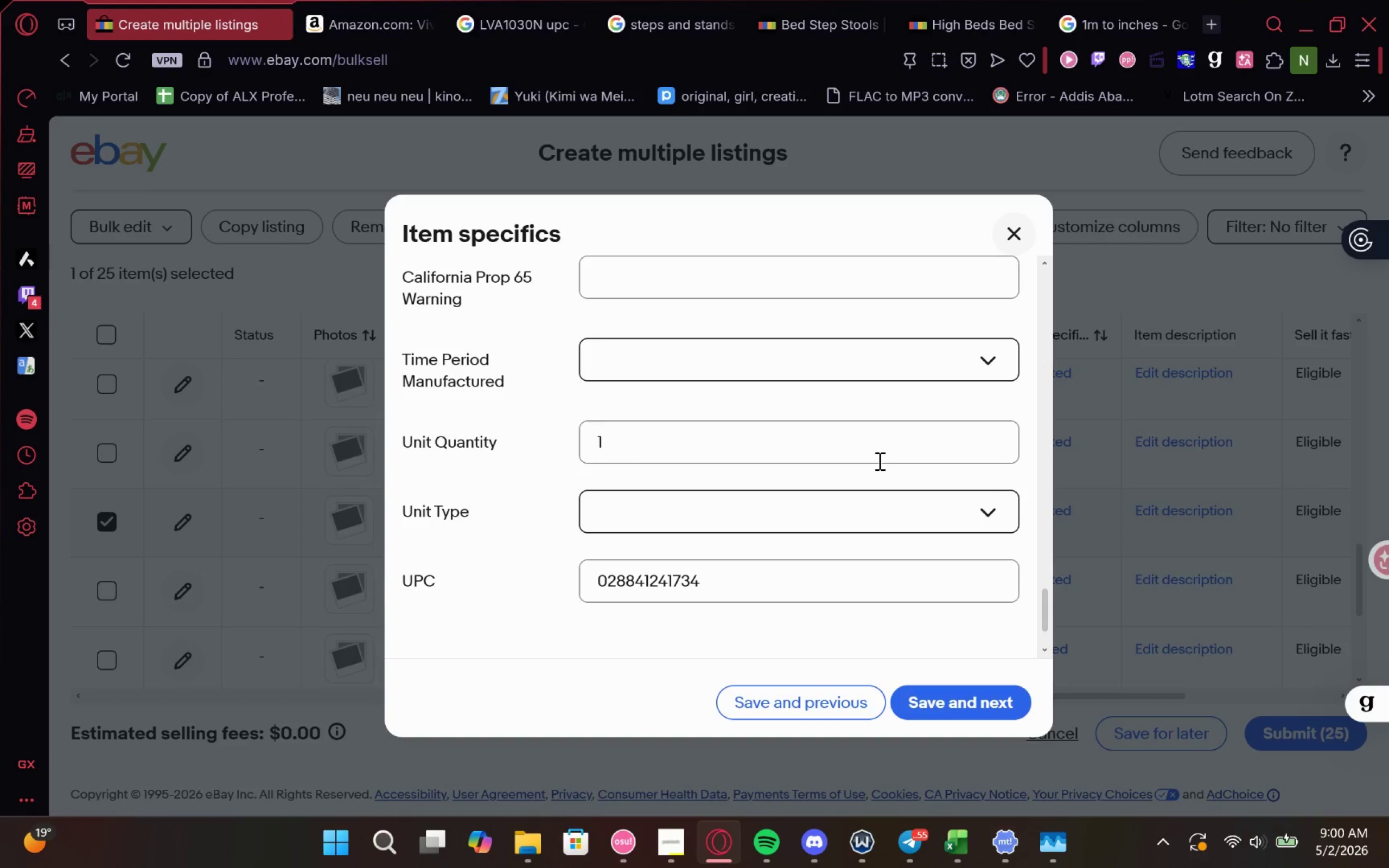 
wait(15.49)
 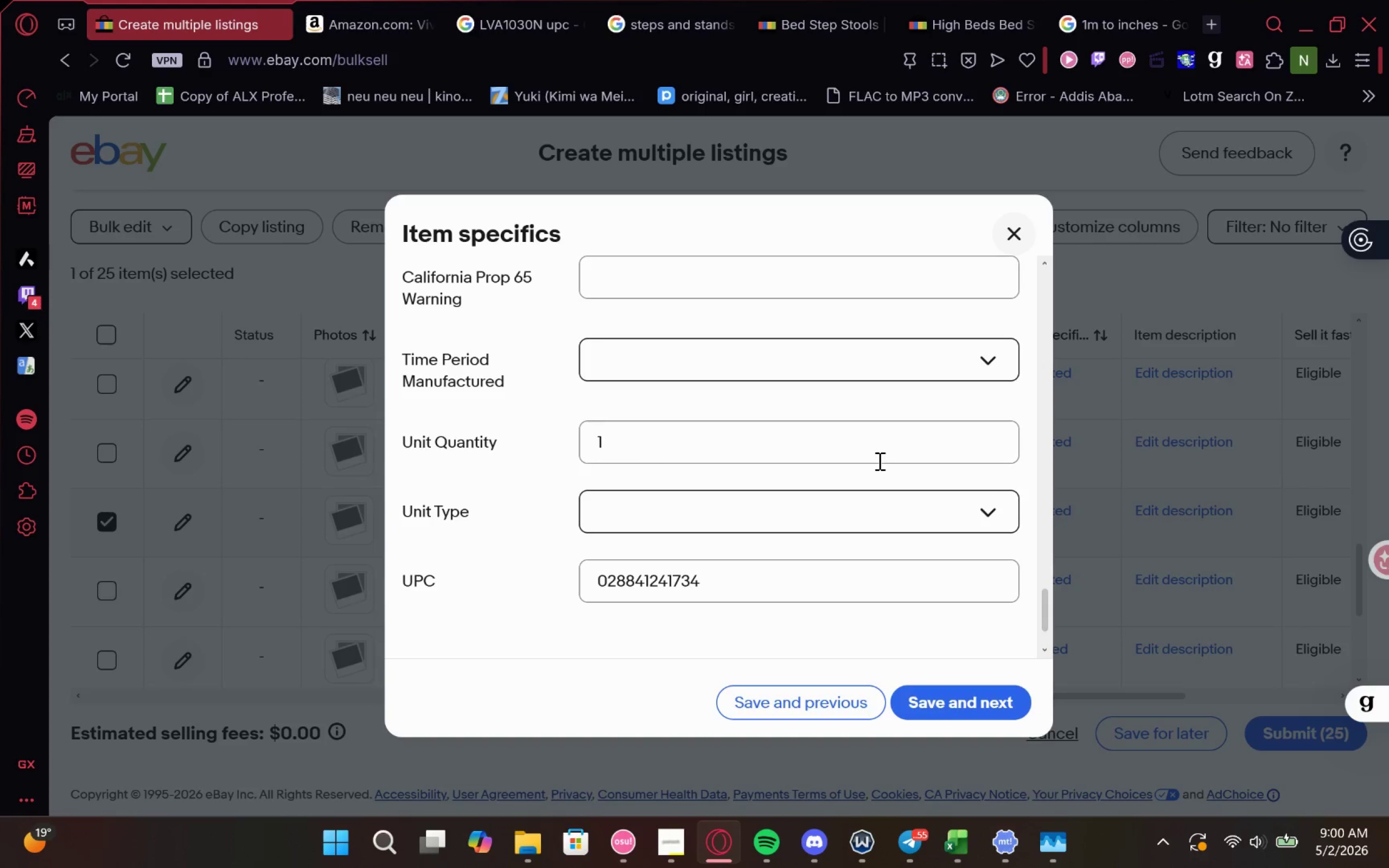 
left_click([521, 0])
 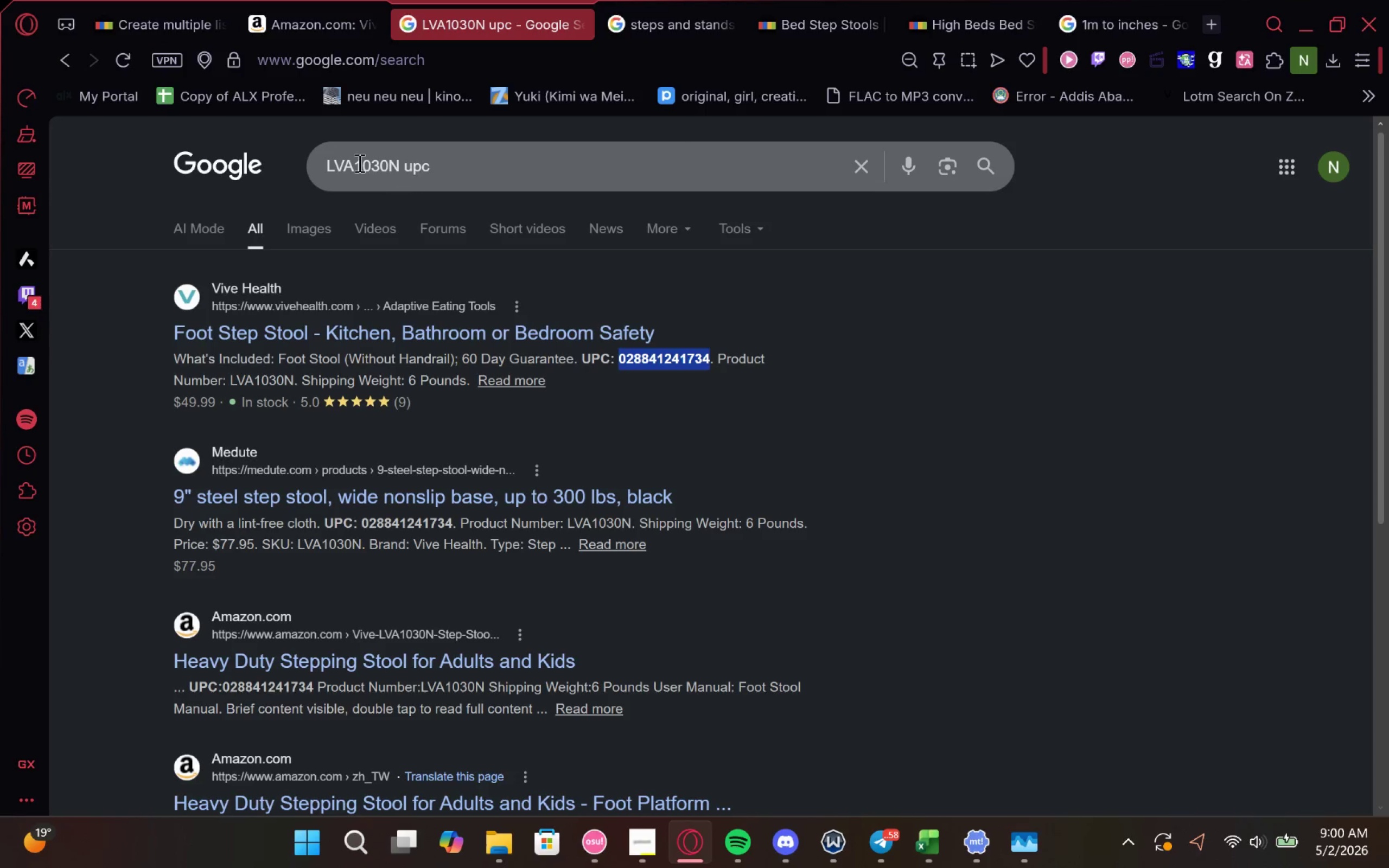 
double_click([357, 160])
 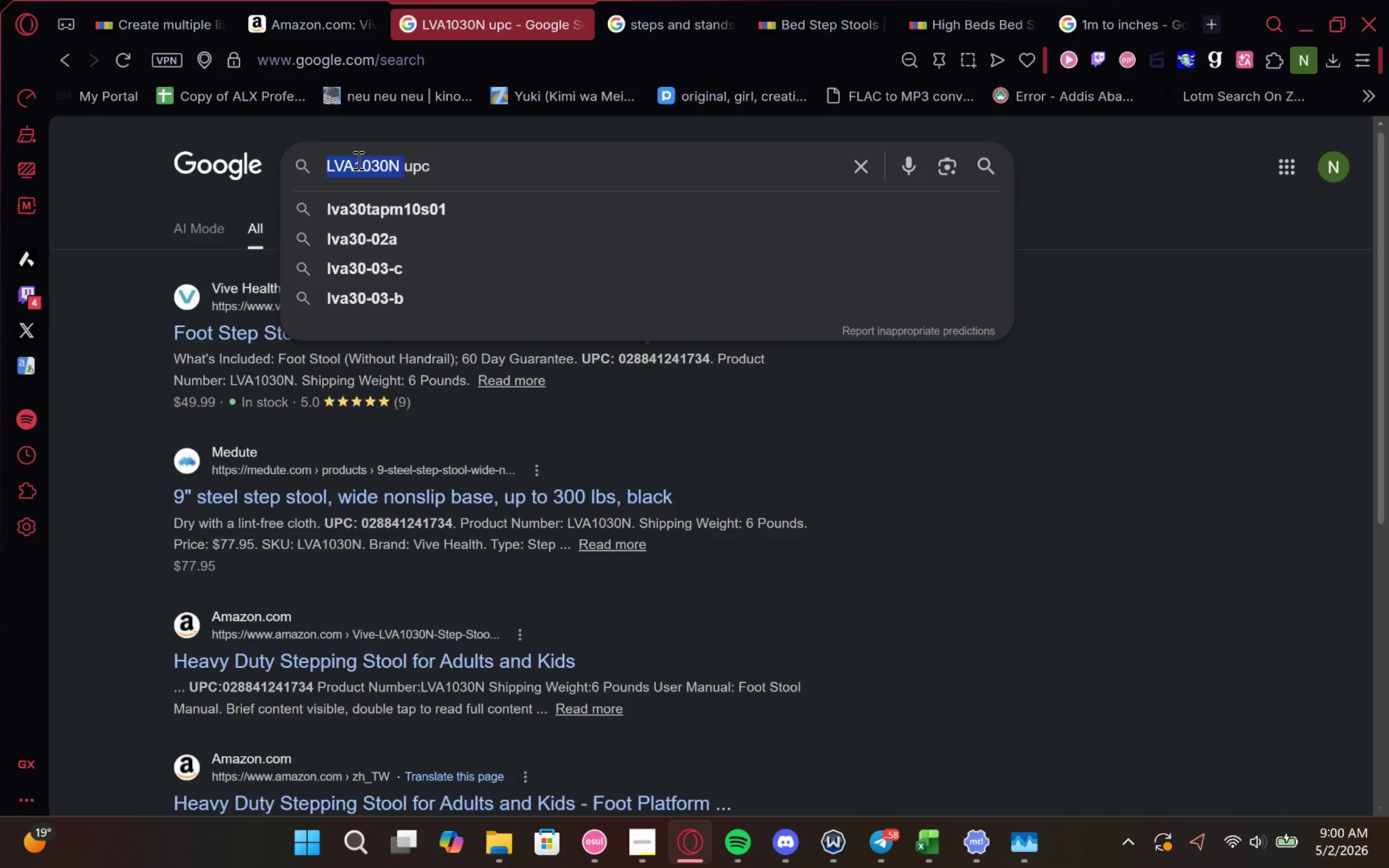 
key(Control+C)
 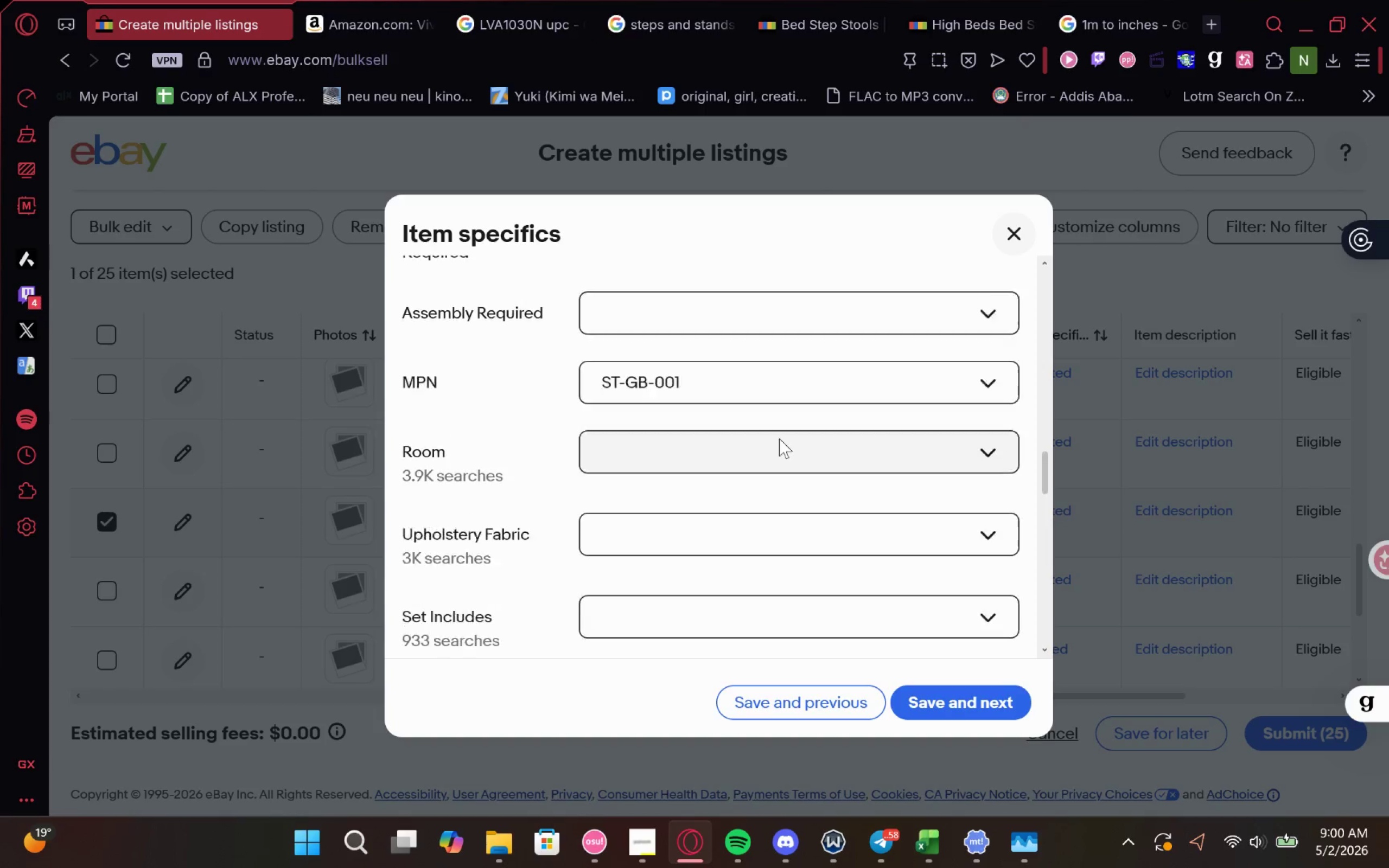 
left_click([715, 490])
 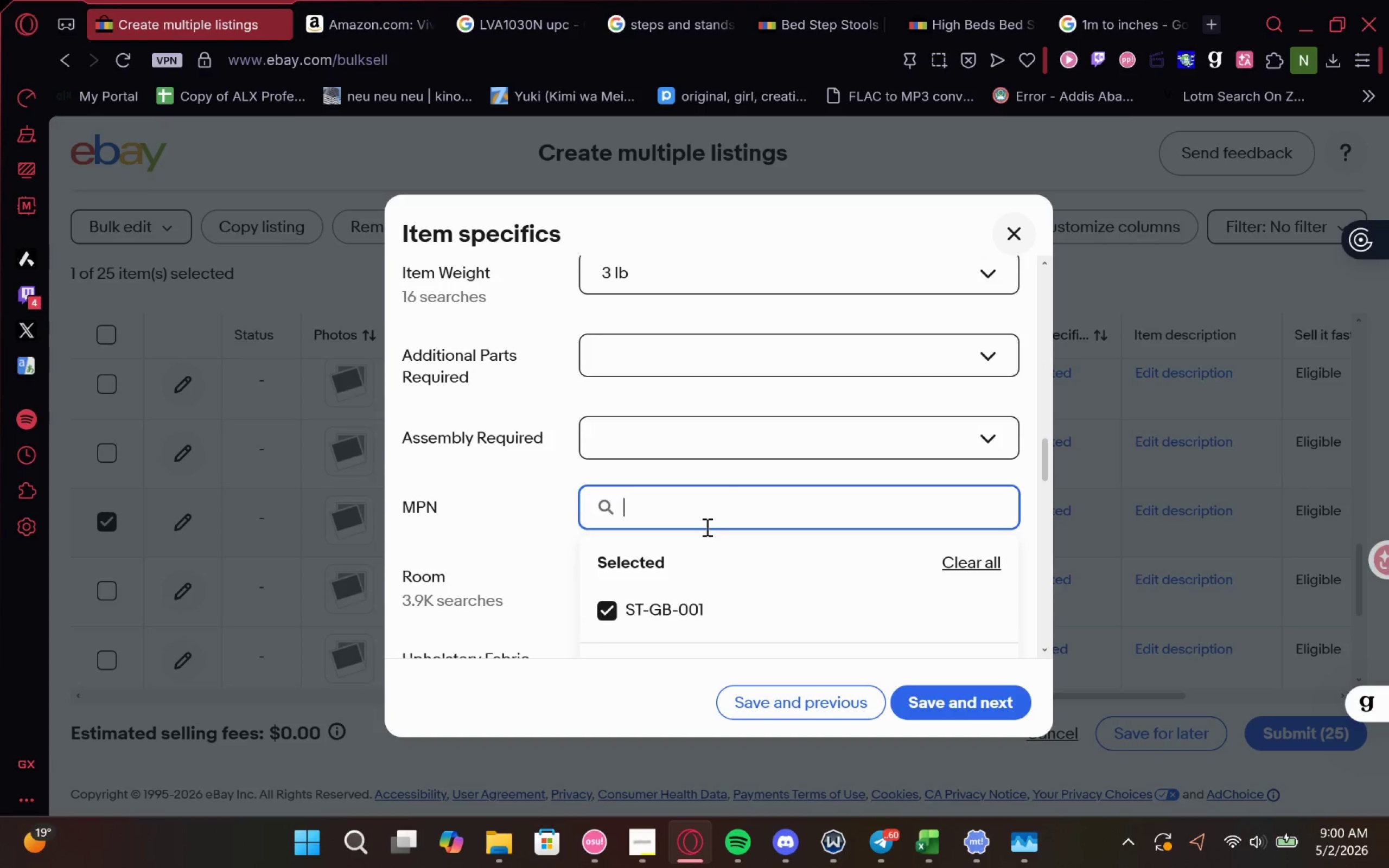 
key(Control+V)
 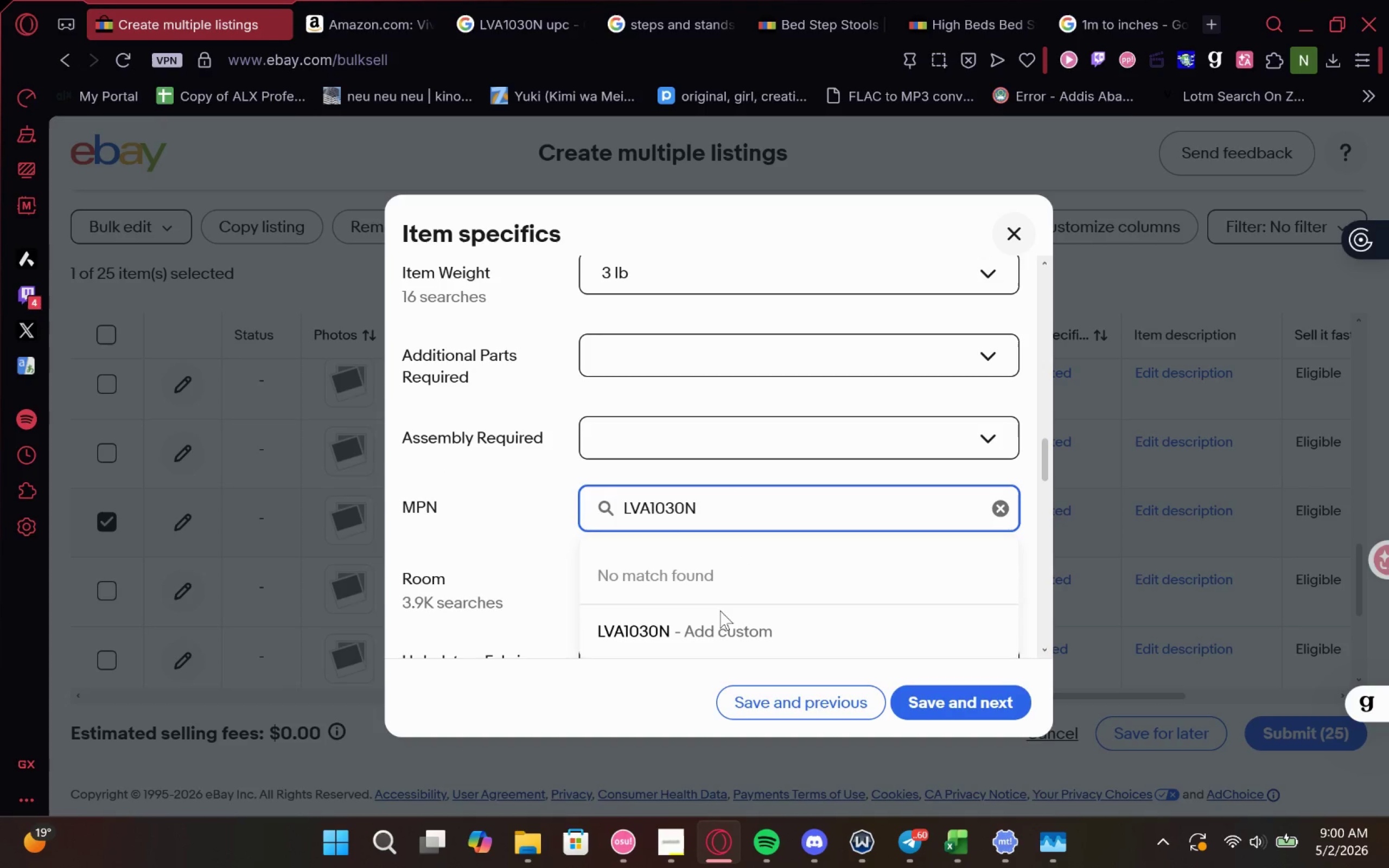 
left_click([718, 624])
 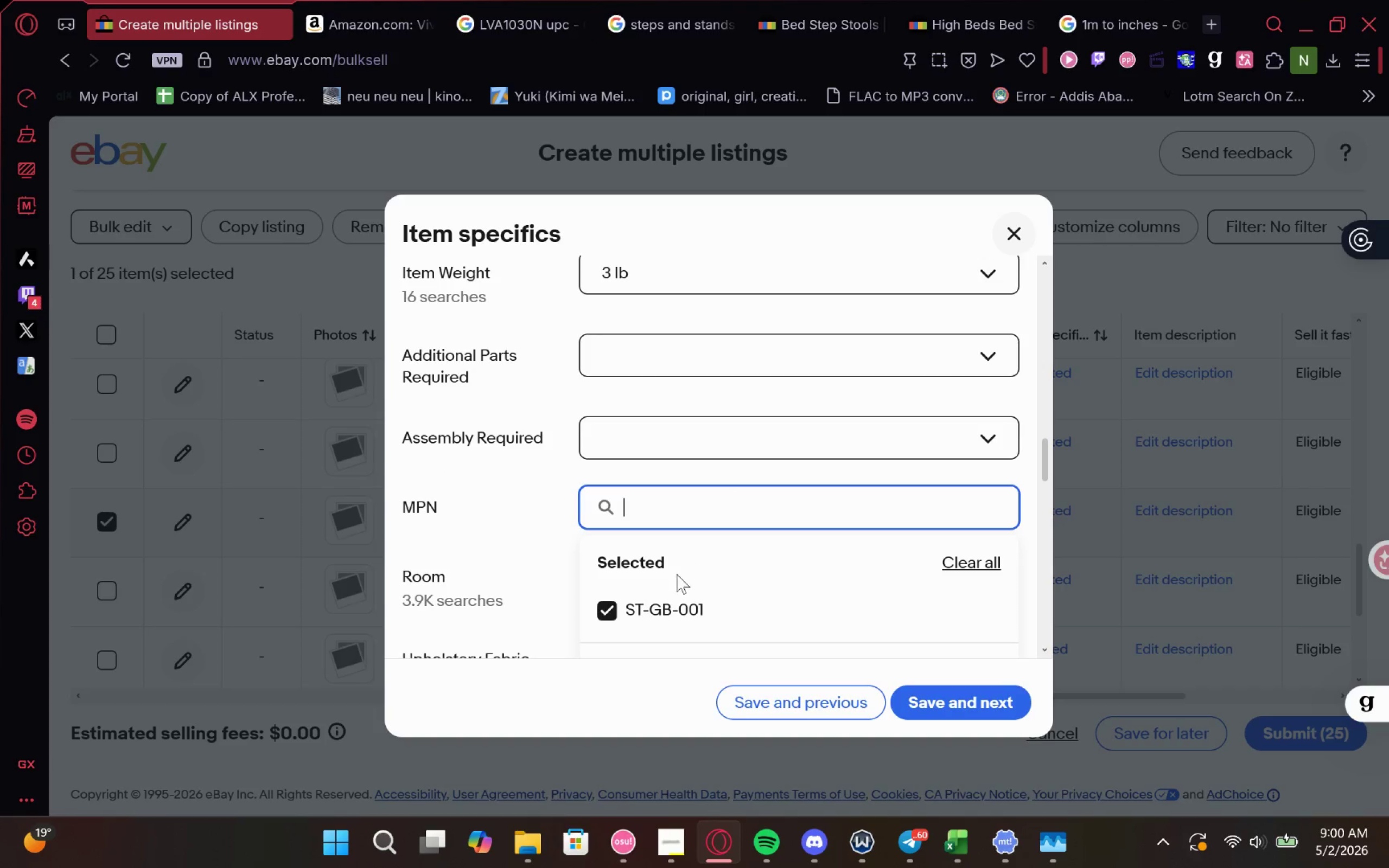 
left_click_drag(start_coordinate=[674, 599], to_coordinate=[515, 423])
 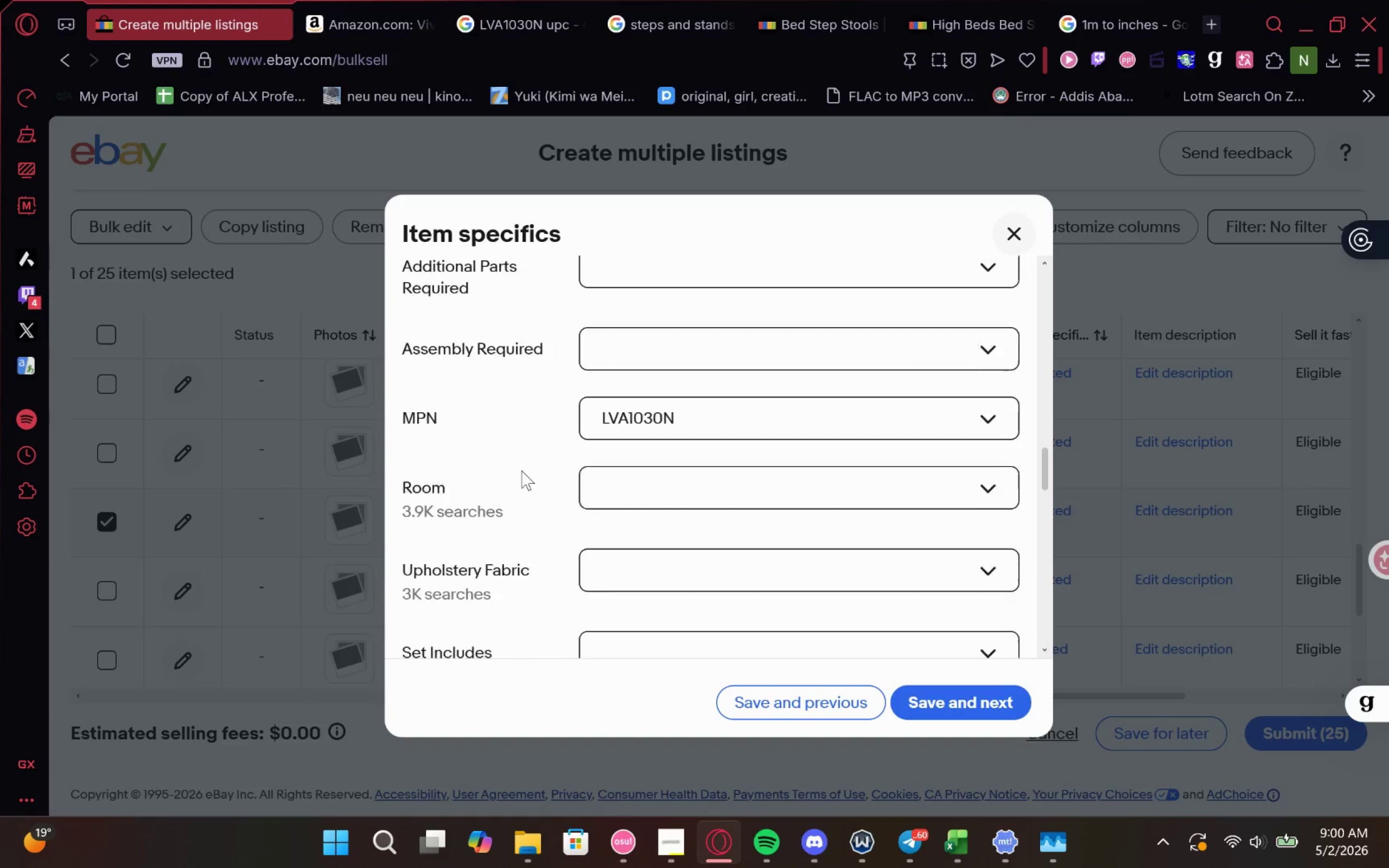 
left_click([515, 423])
 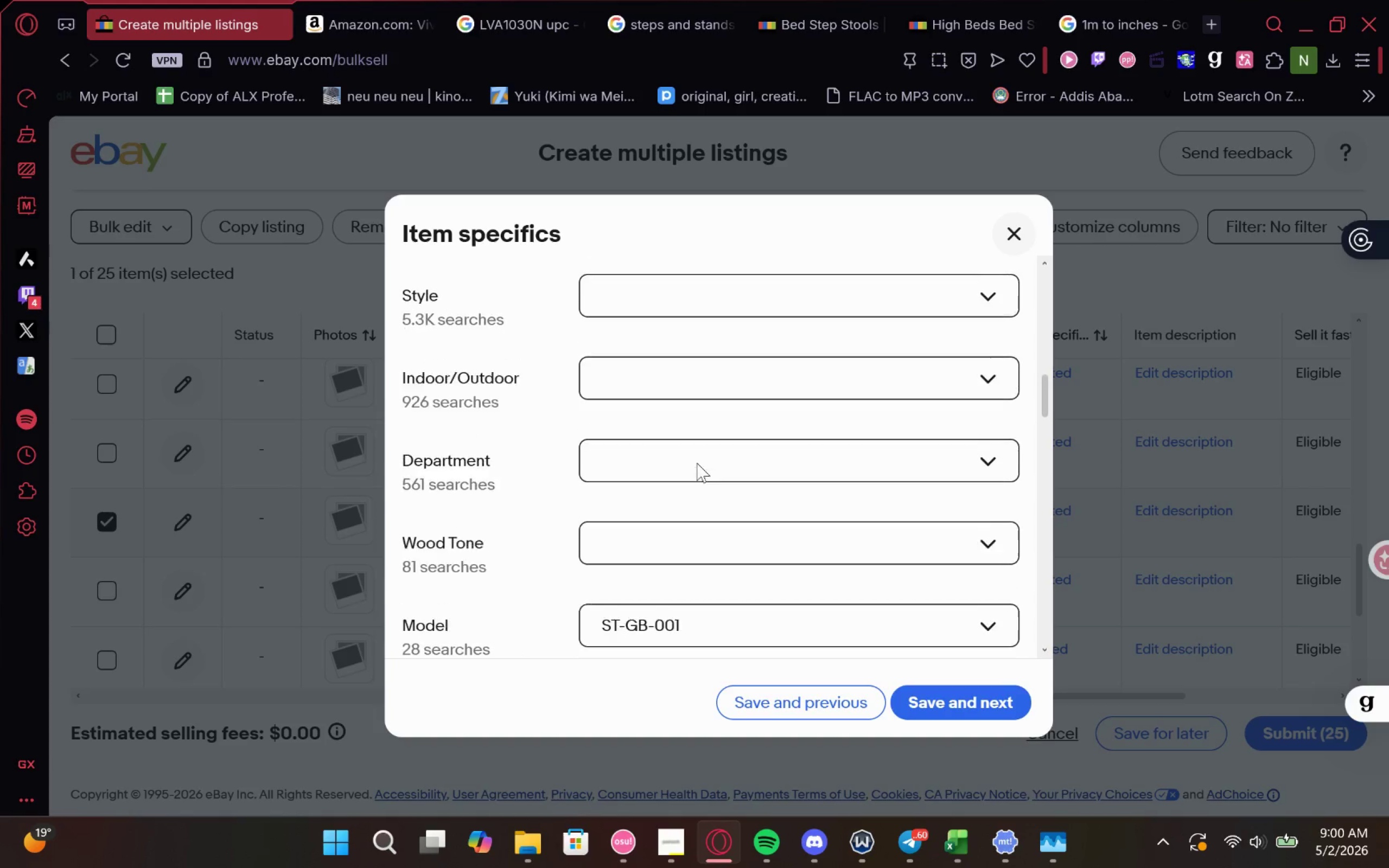 
left_click([693, 518])
 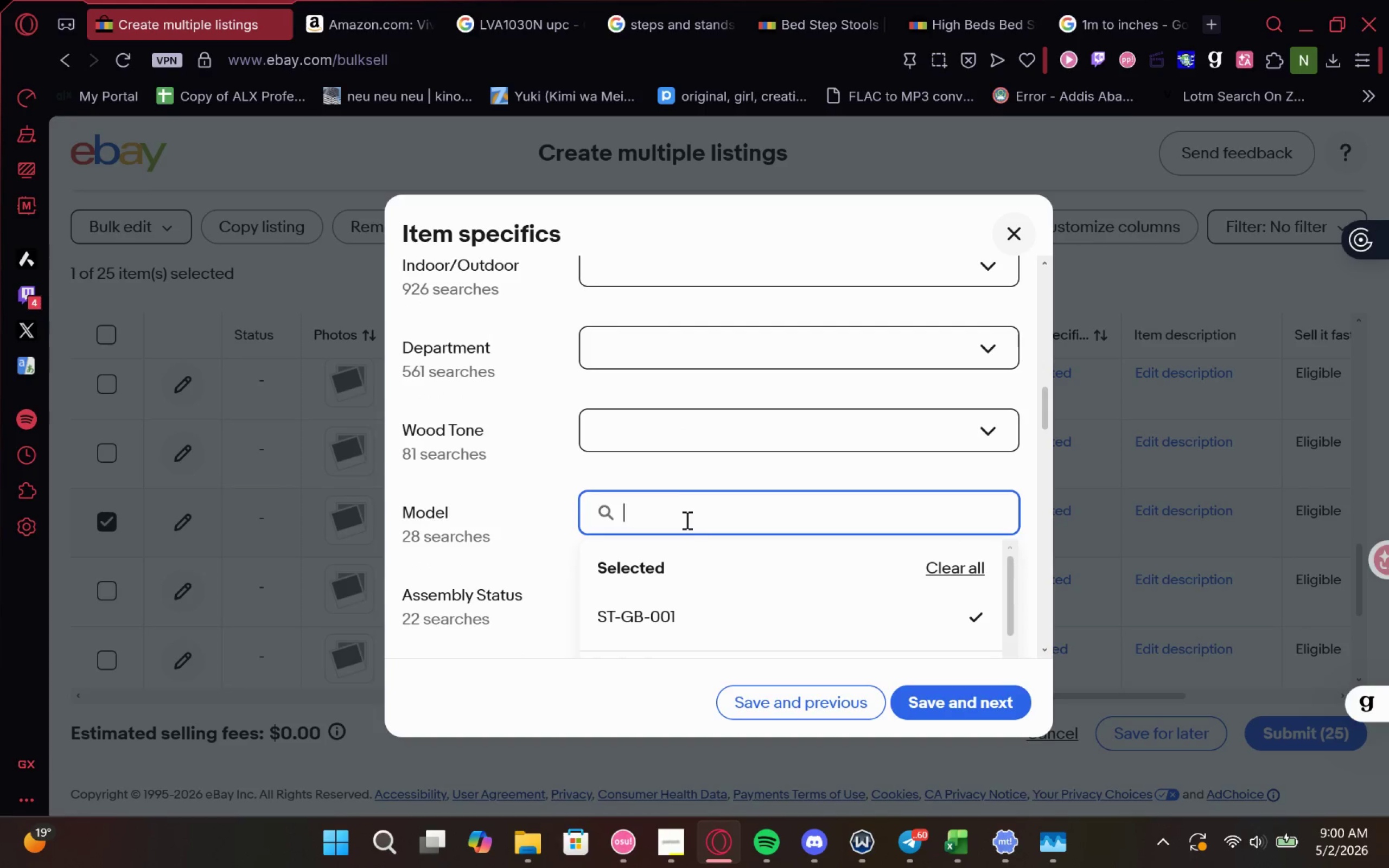 